 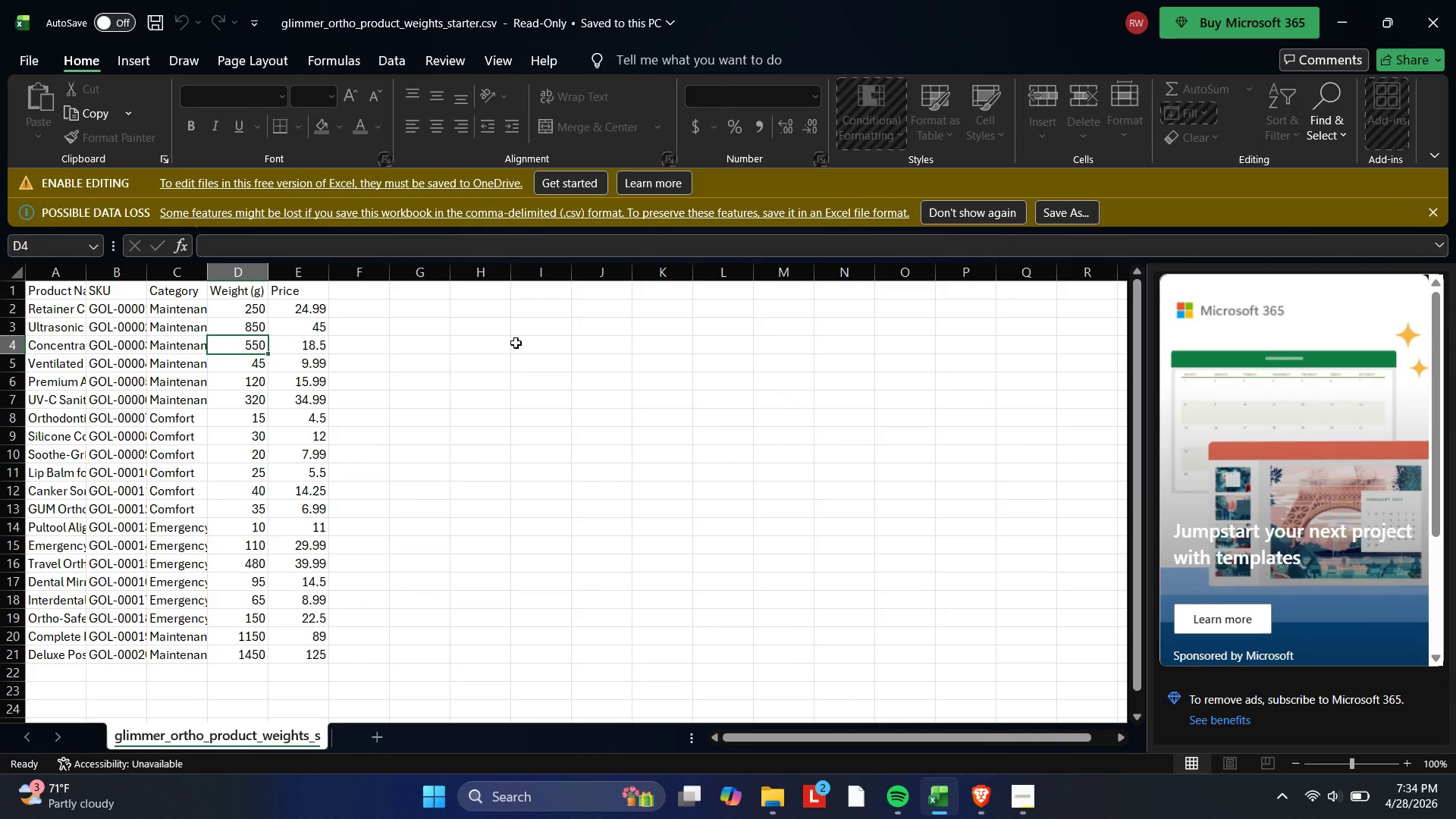 
left_click([245, 312])
 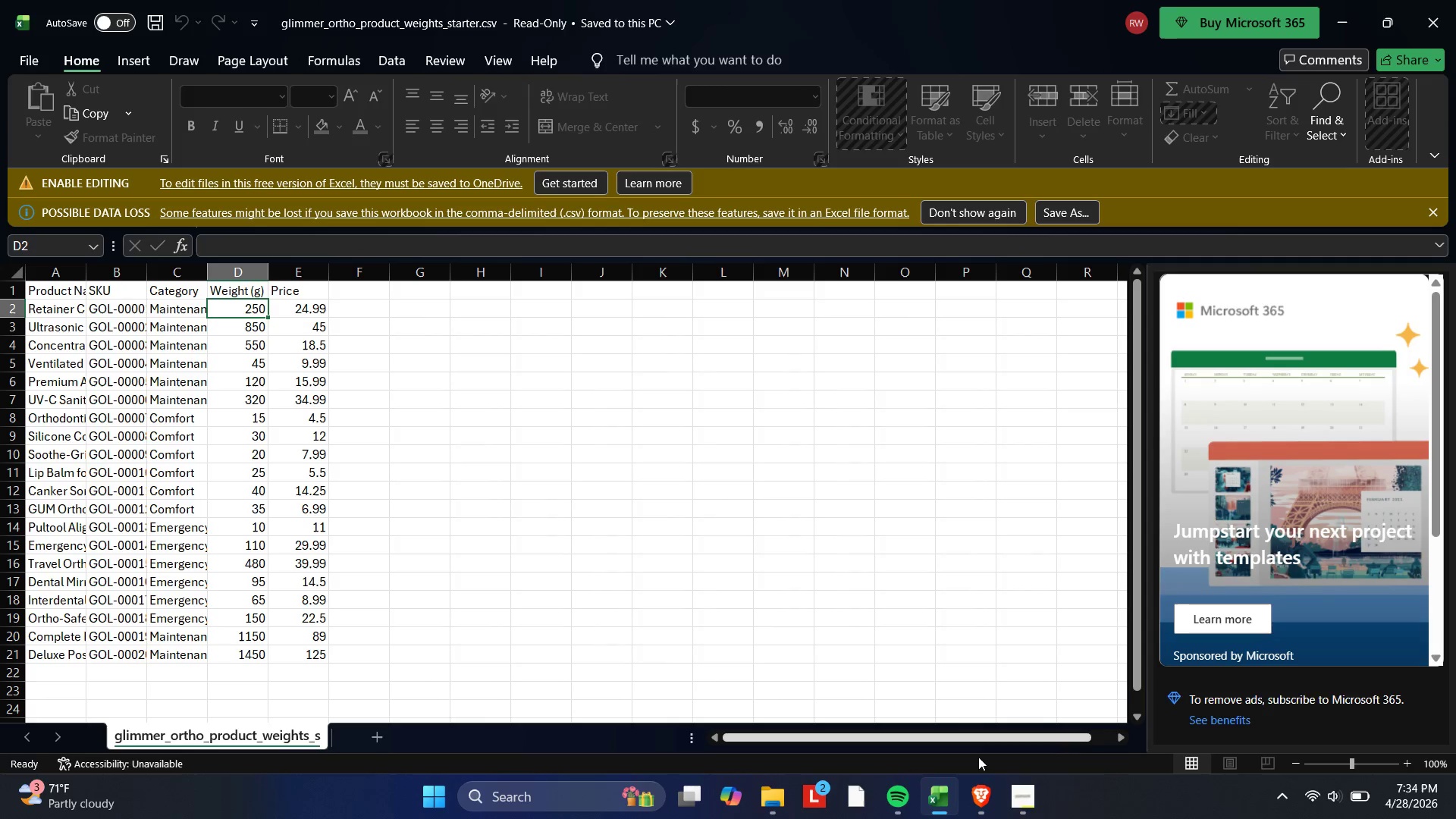 
left_click([990, 810])
 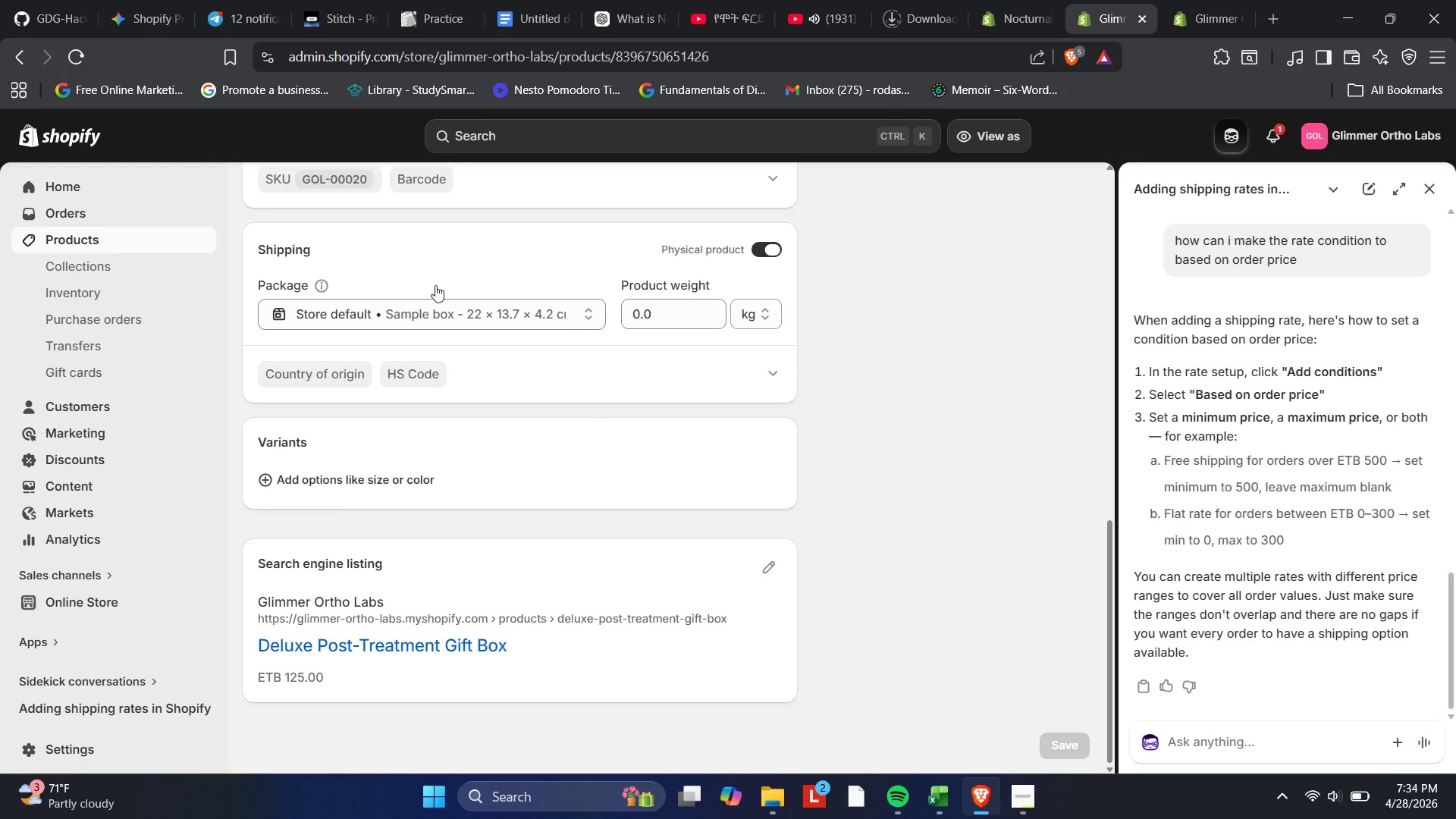 
scroll: coordinate [389, 255], scroll_direction: up, amount: 5.0
 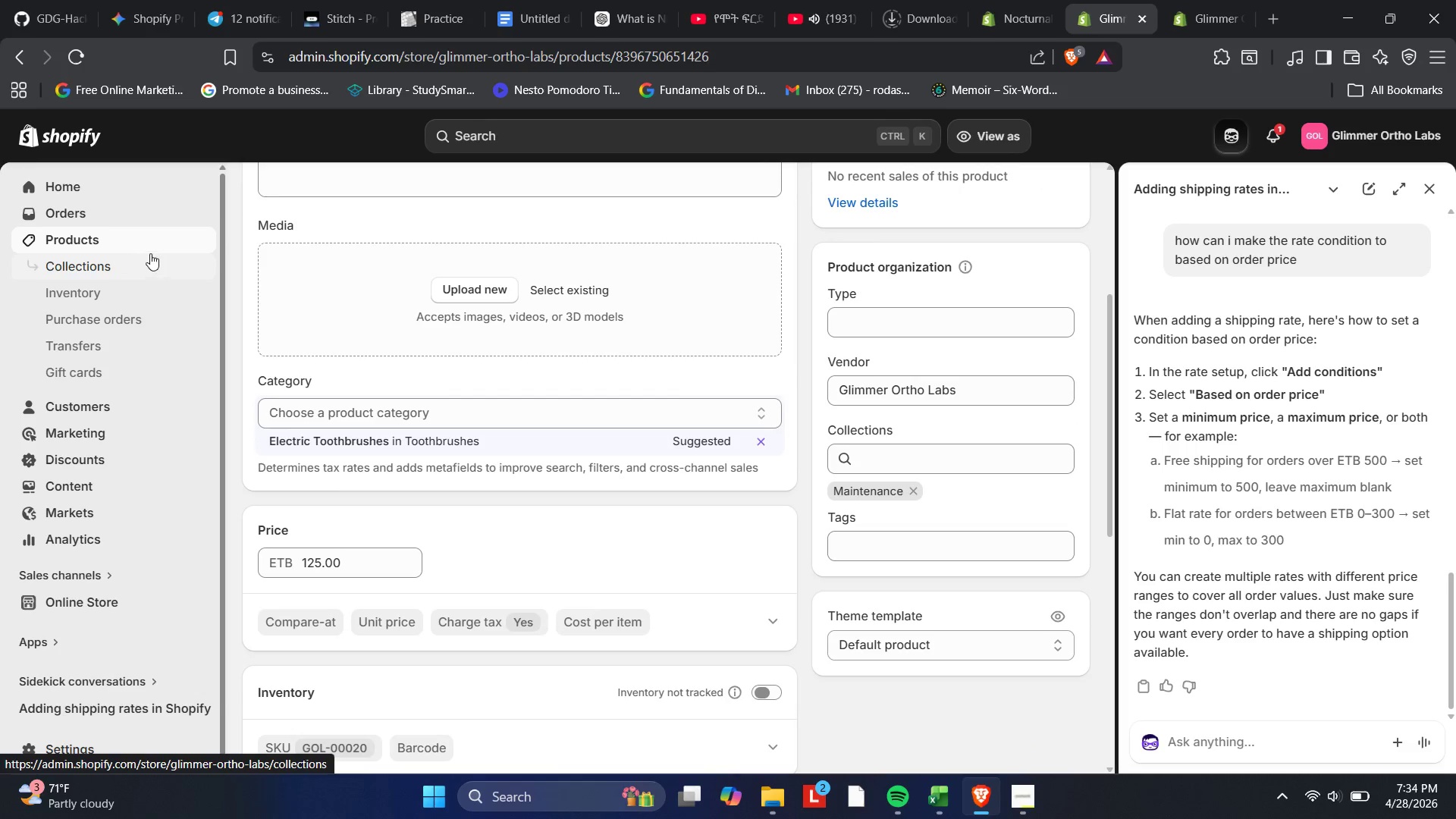 
left_click([136, 246])
 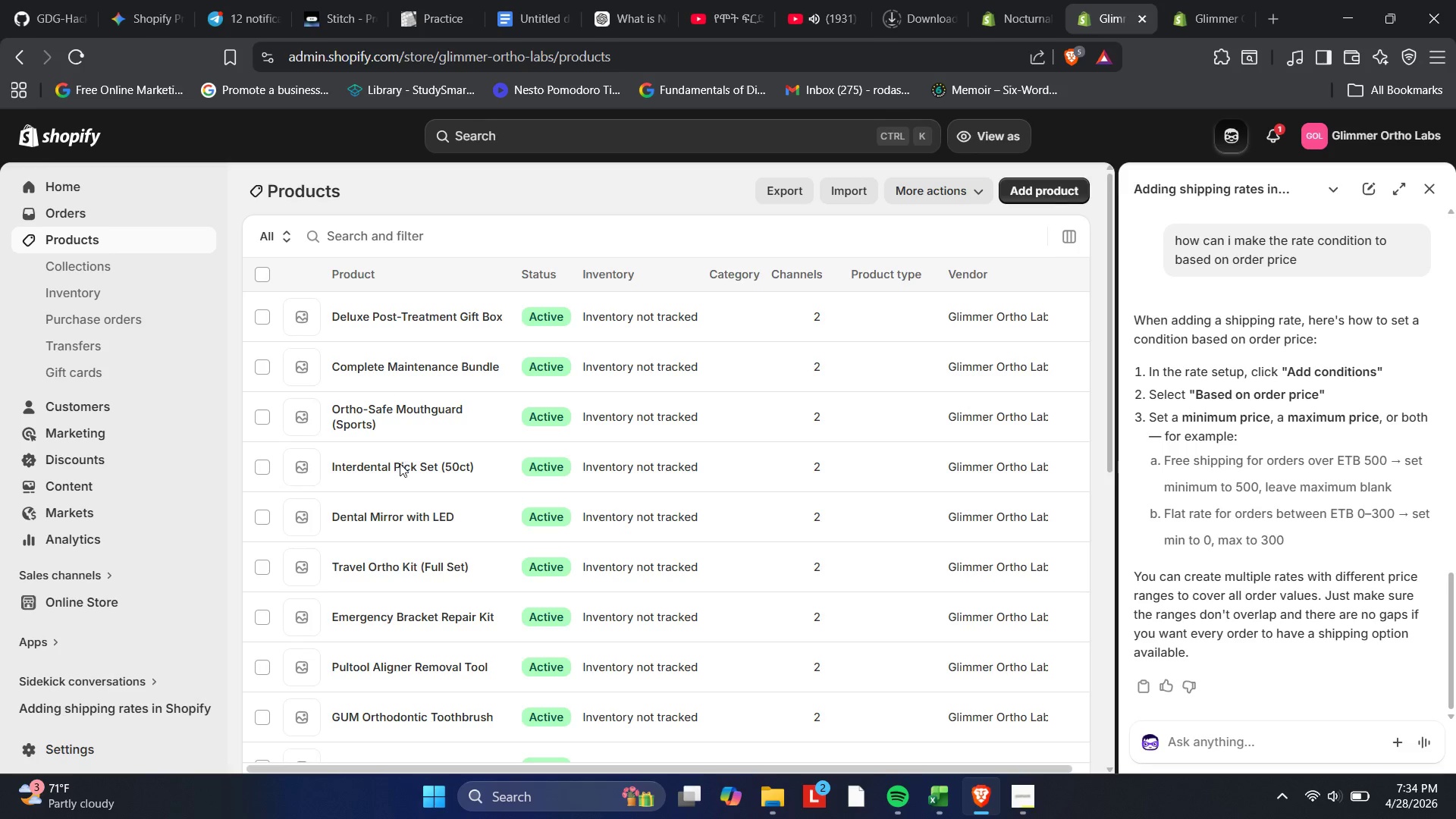 
left_click([367, 463])
 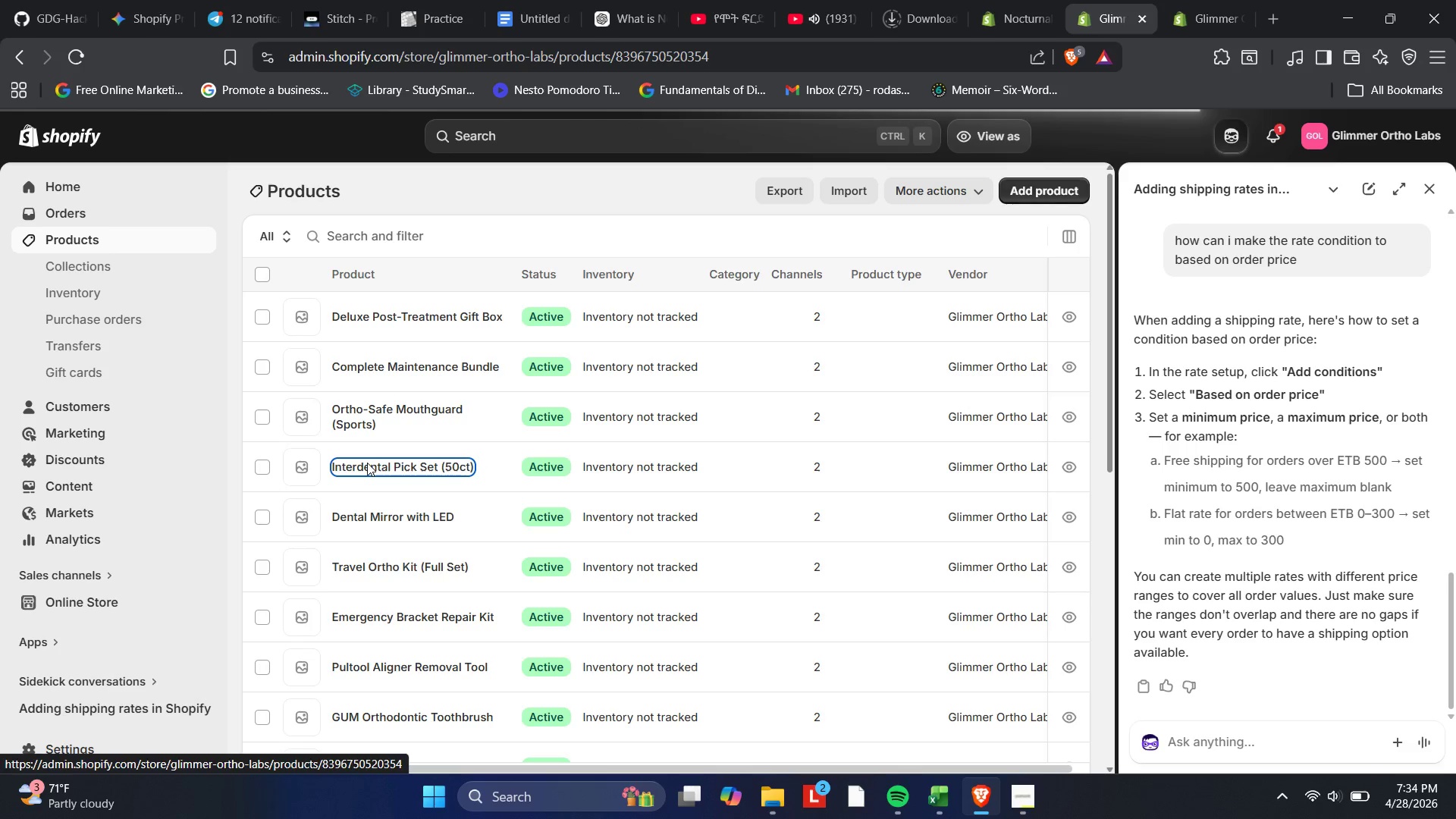 
scroll: coordinate [367, 463], scroll_direction: none, amount: 0.0
 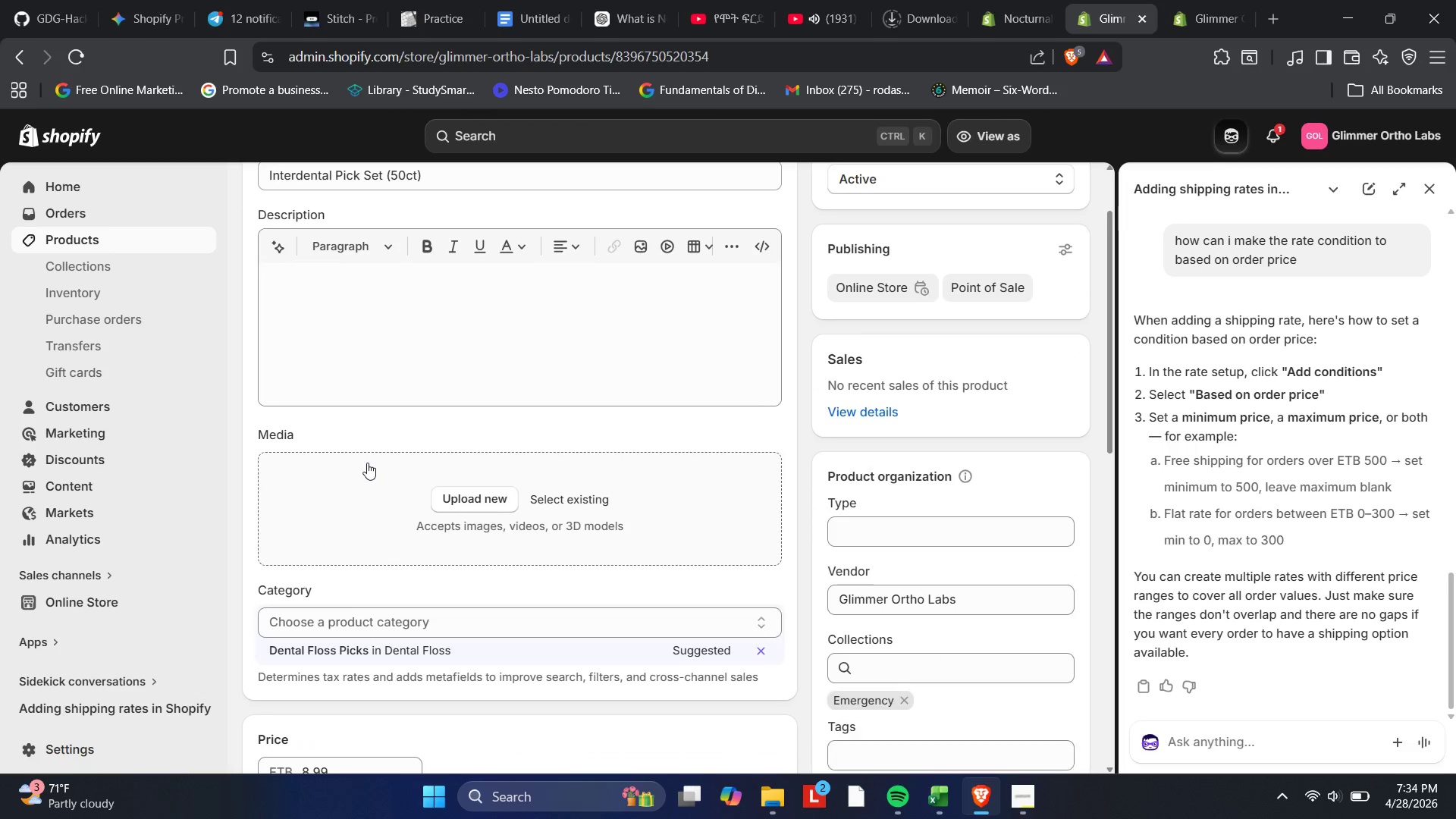 
scroll: coordinate [367, 463], scroll_direction: down, amount: 2.0
 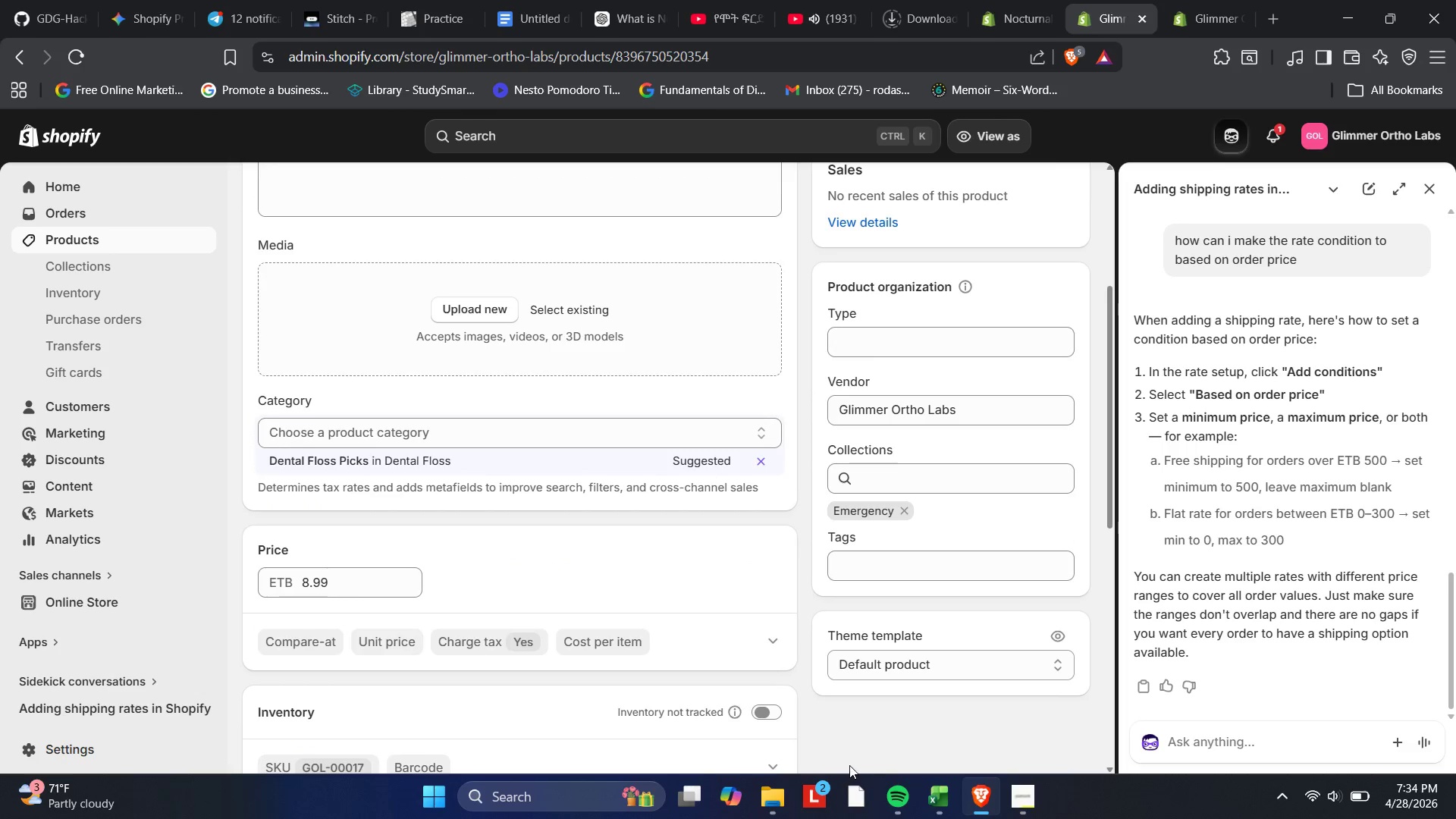 
scroll: coordinate [486, 420], scroll_direction: up, amount: 5.0
 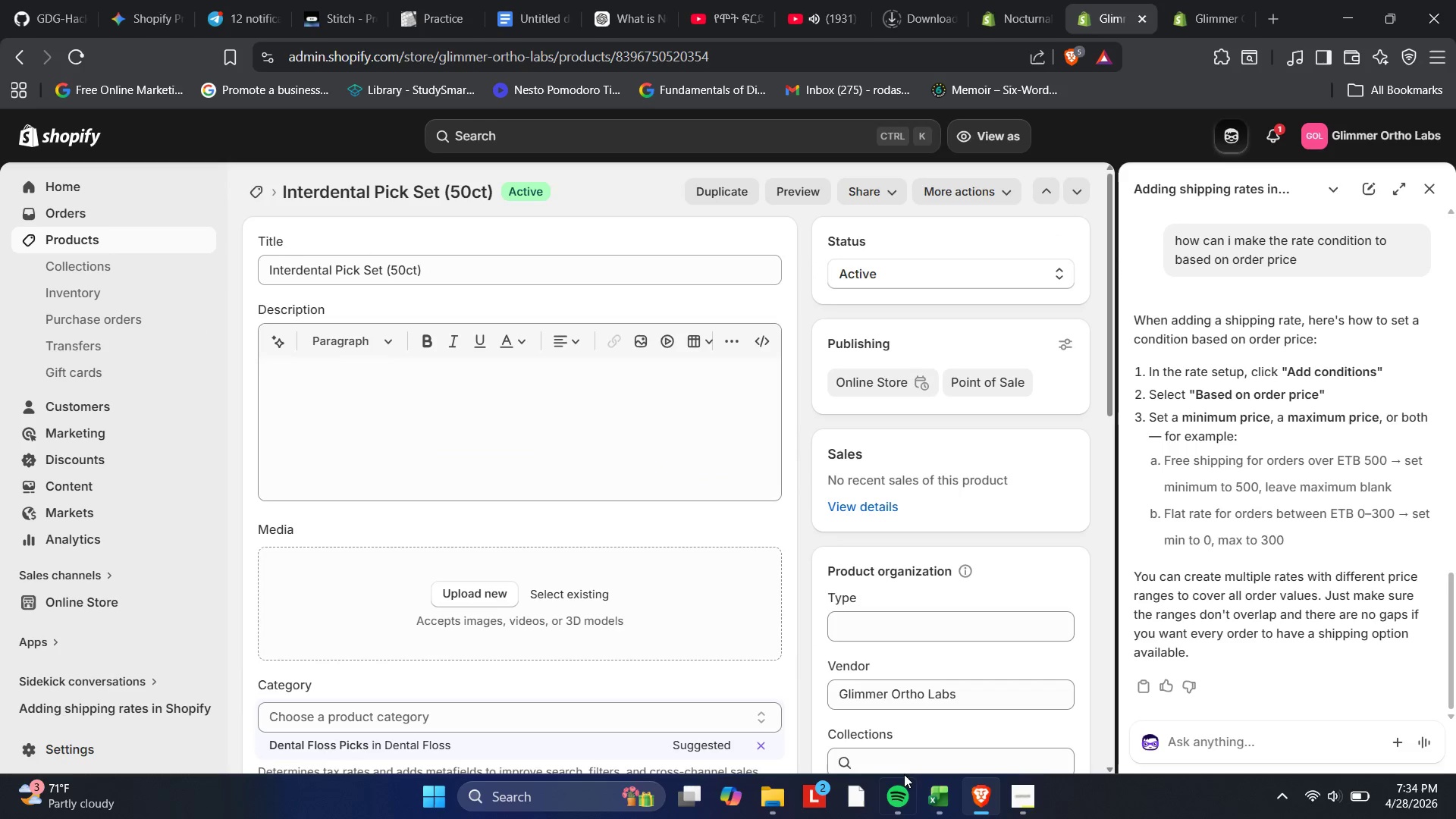 
left_click([923, 796])
 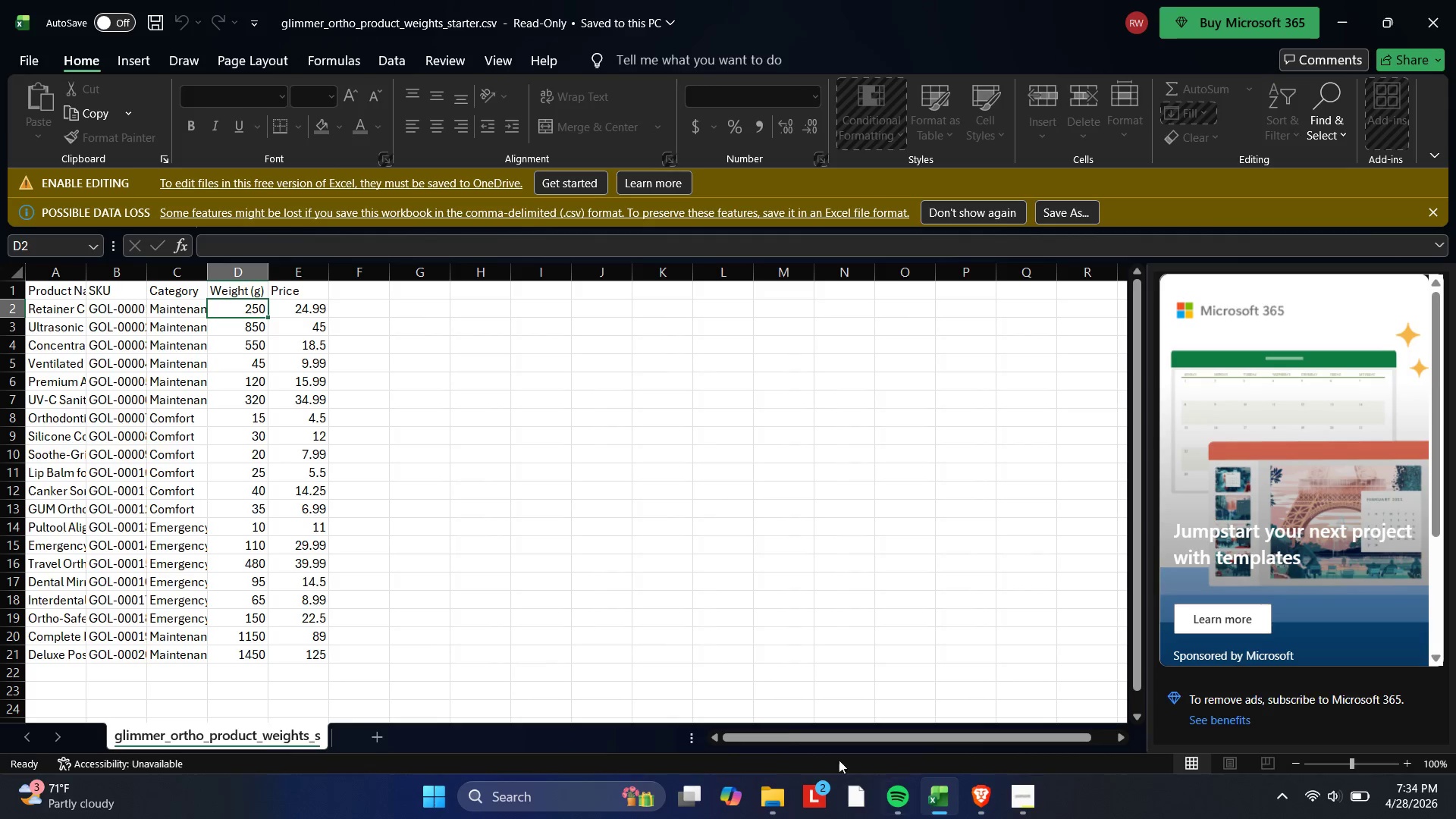 
scroll: coordinate [57, 481], scroll_direction: up, amount: 4.0
 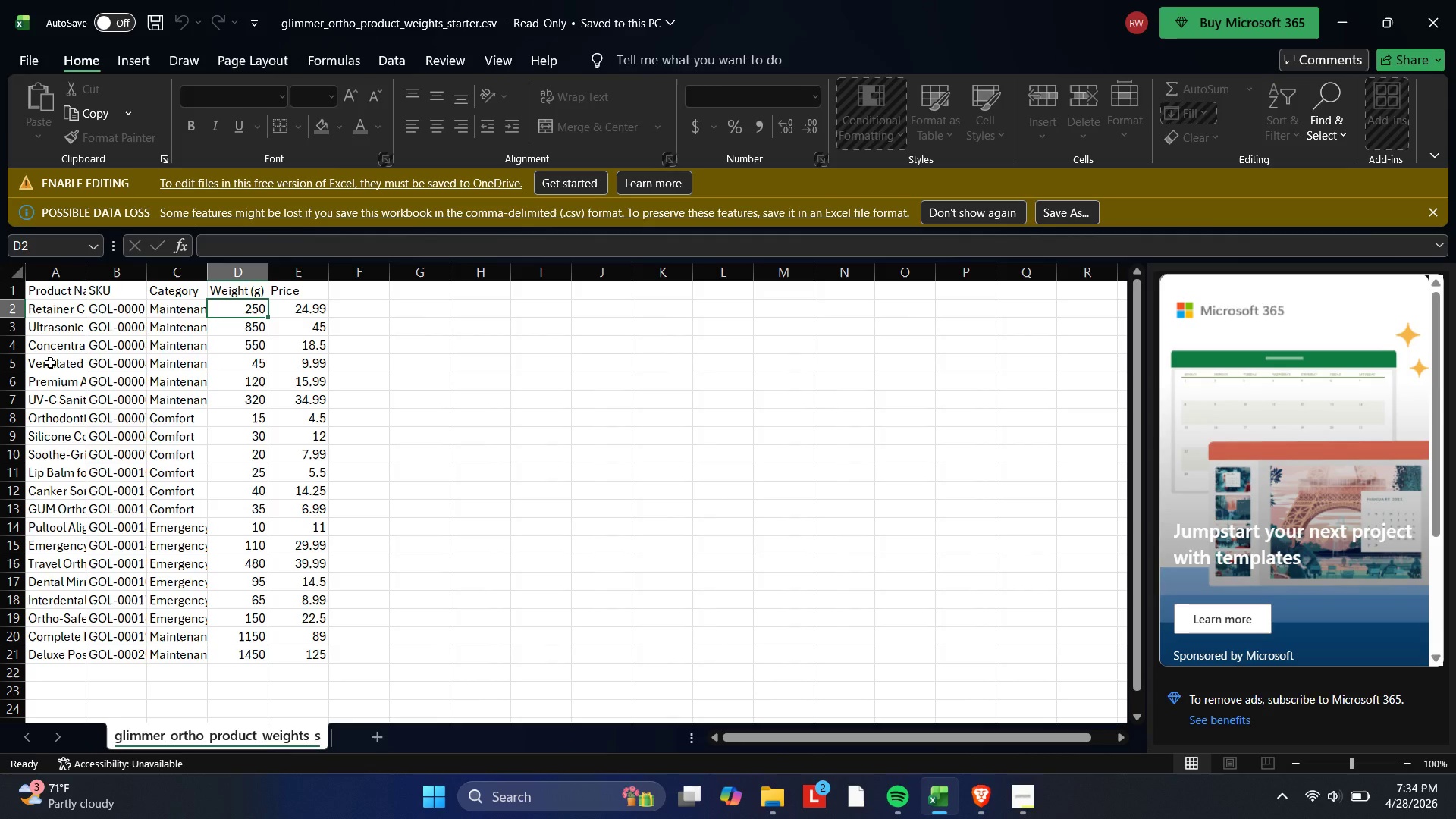 
wait(8.49)
 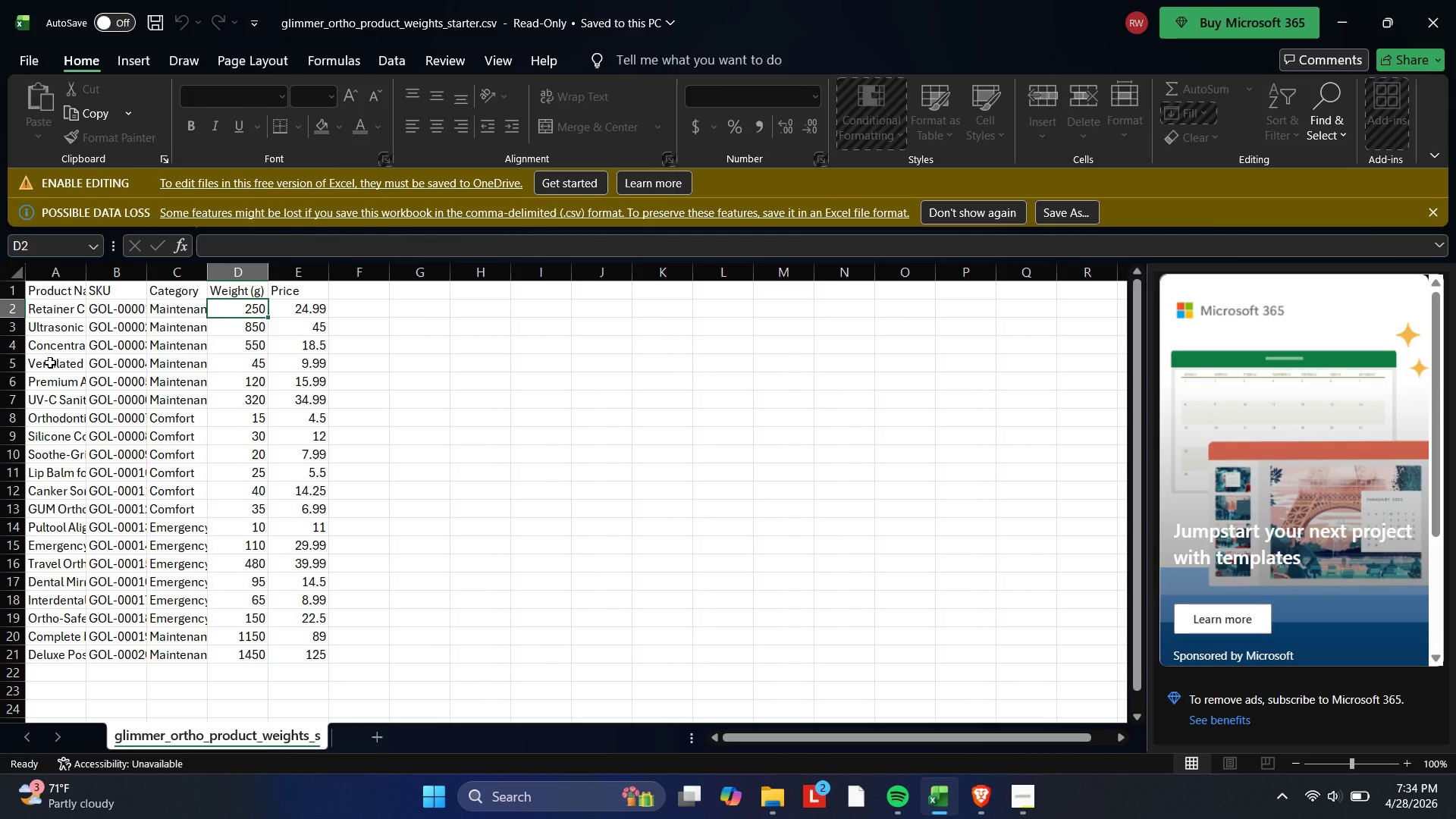 
scroll: coordinate [307, 514], scroll_direction: up, amount: 2.0
 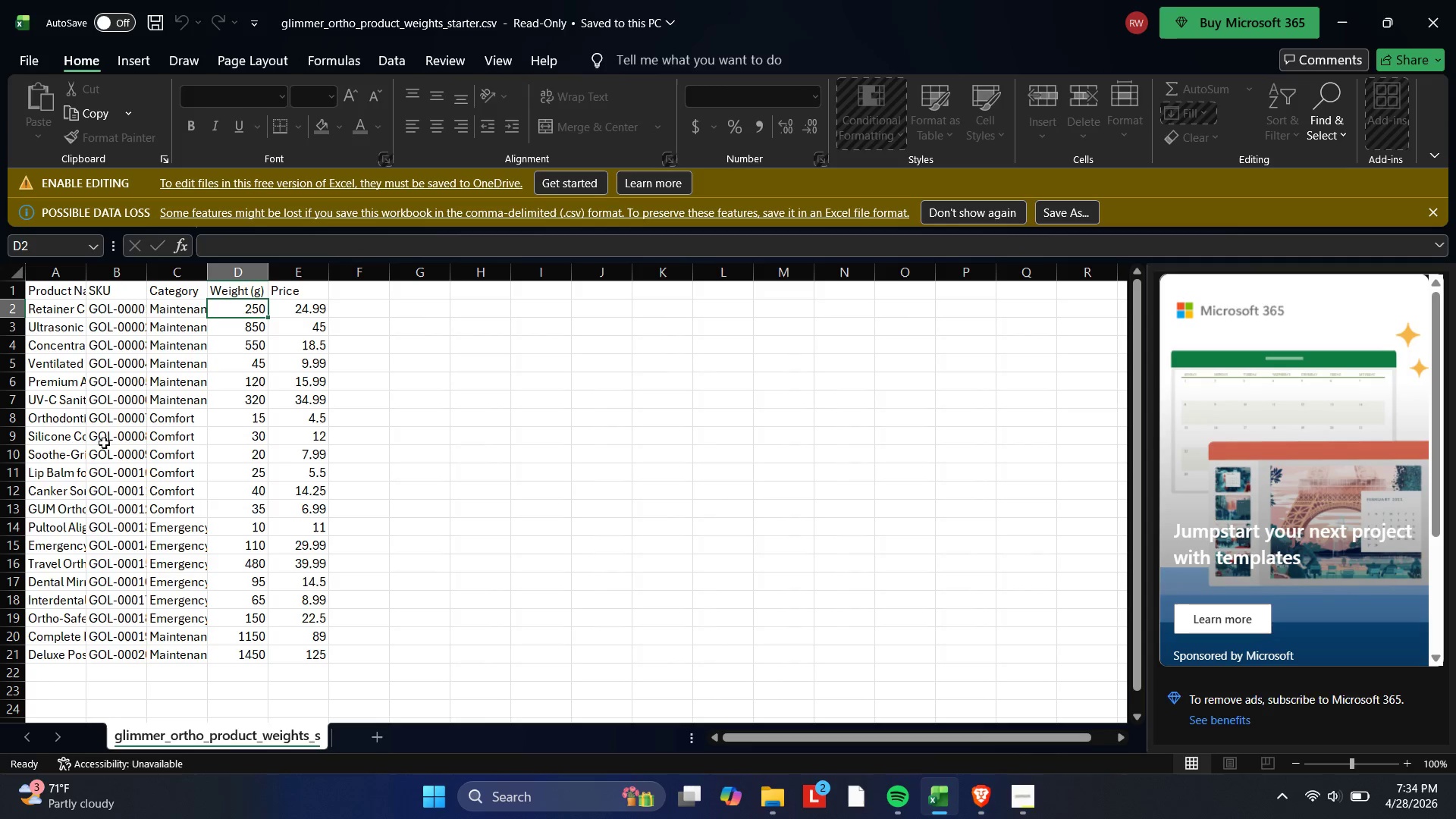 
scroll: coordinate [83, 440], scroll_direction: none, amount: 0.0
 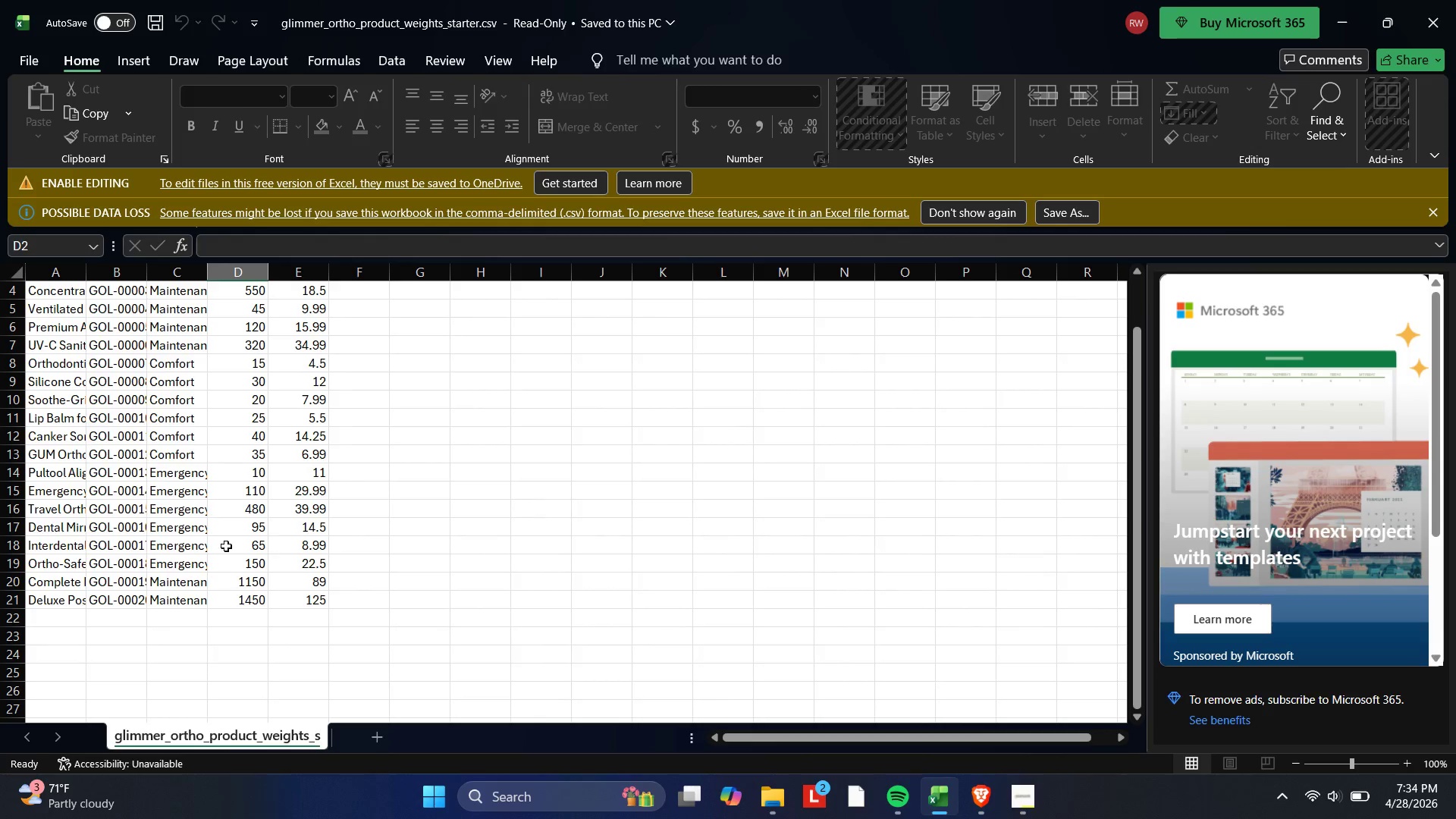 
left_click([55, 543])
 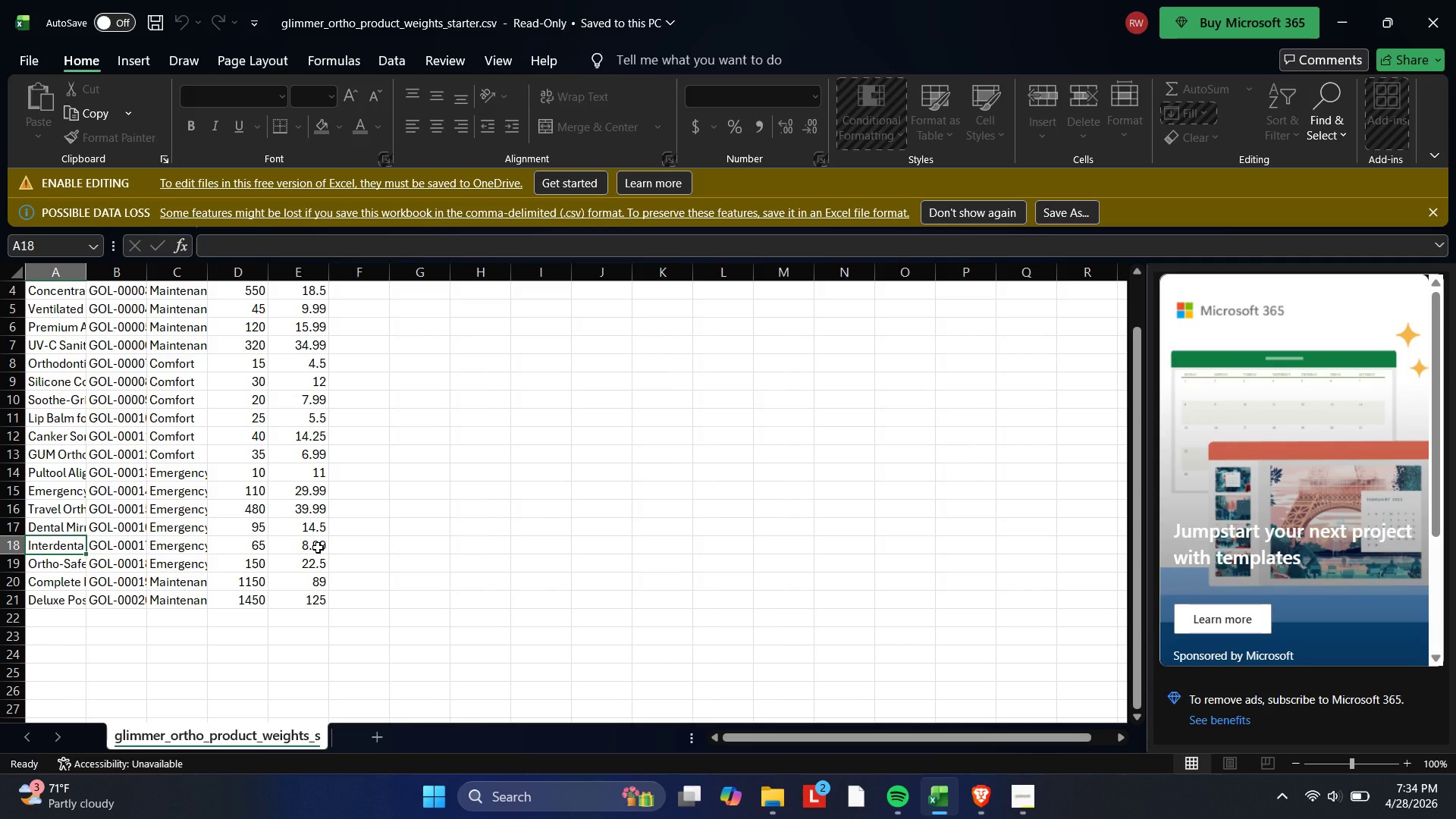 
left_click([318, 548])
 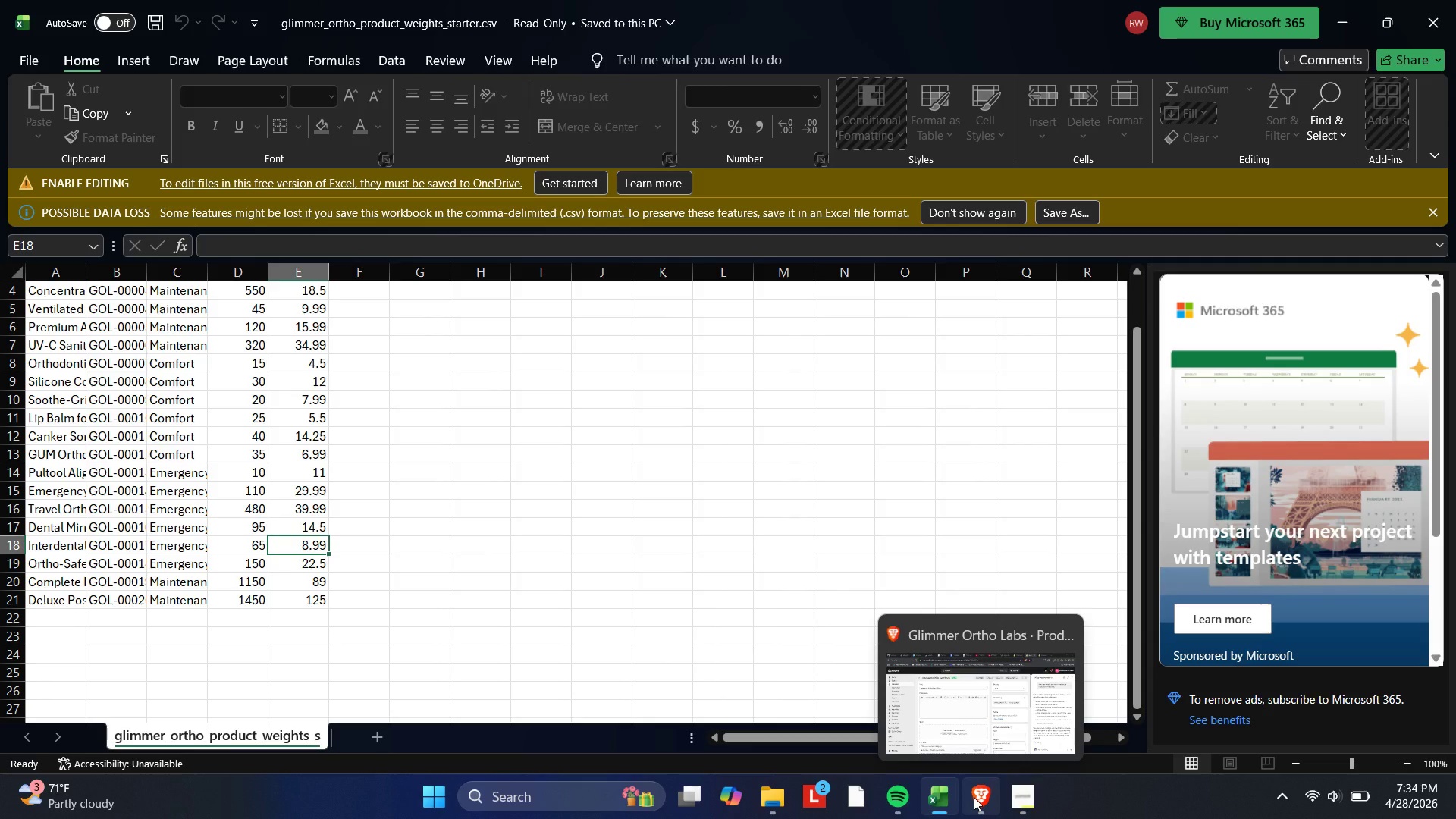 
left_click([974, 797])
 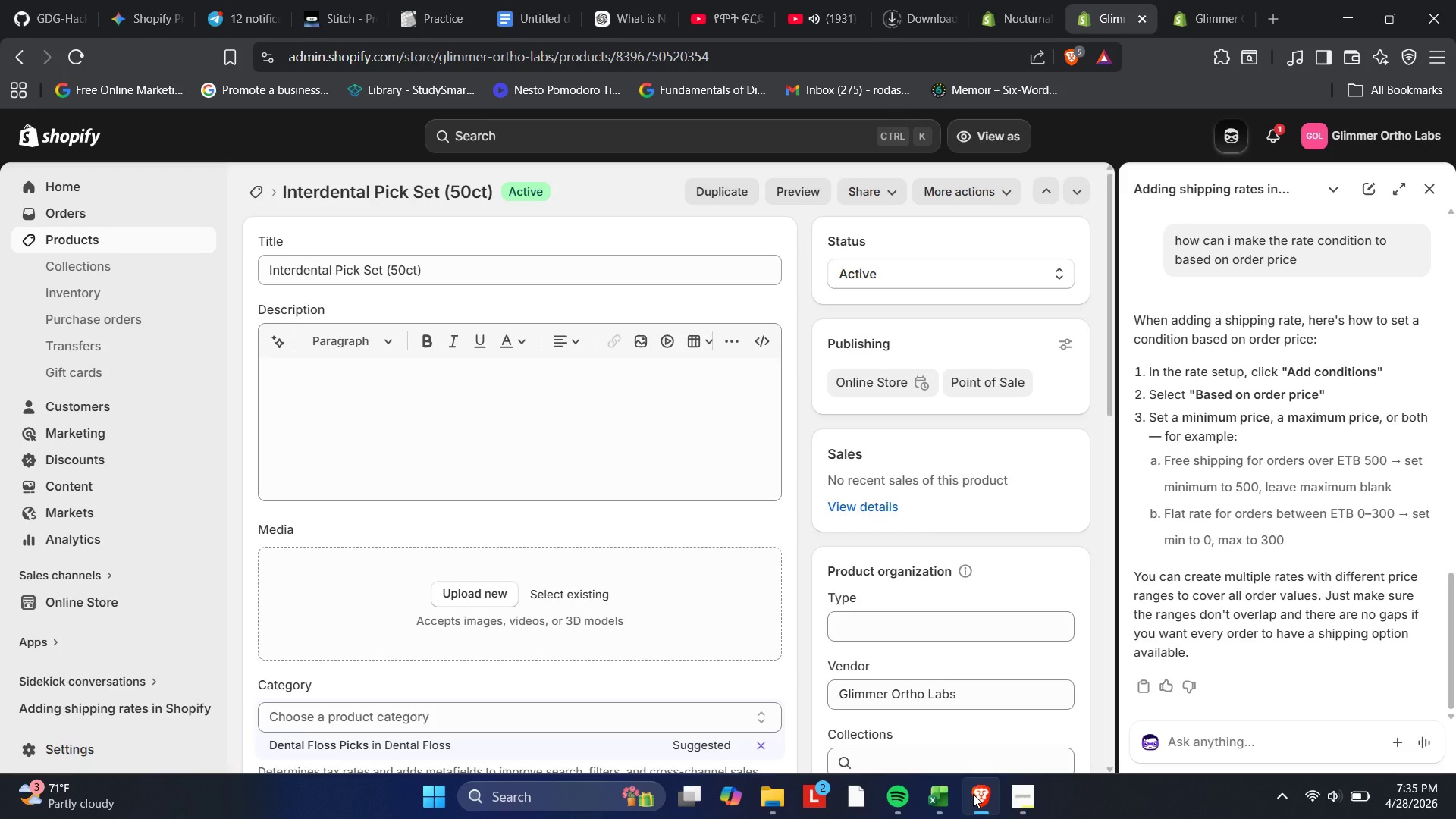 
wait(34.16)
 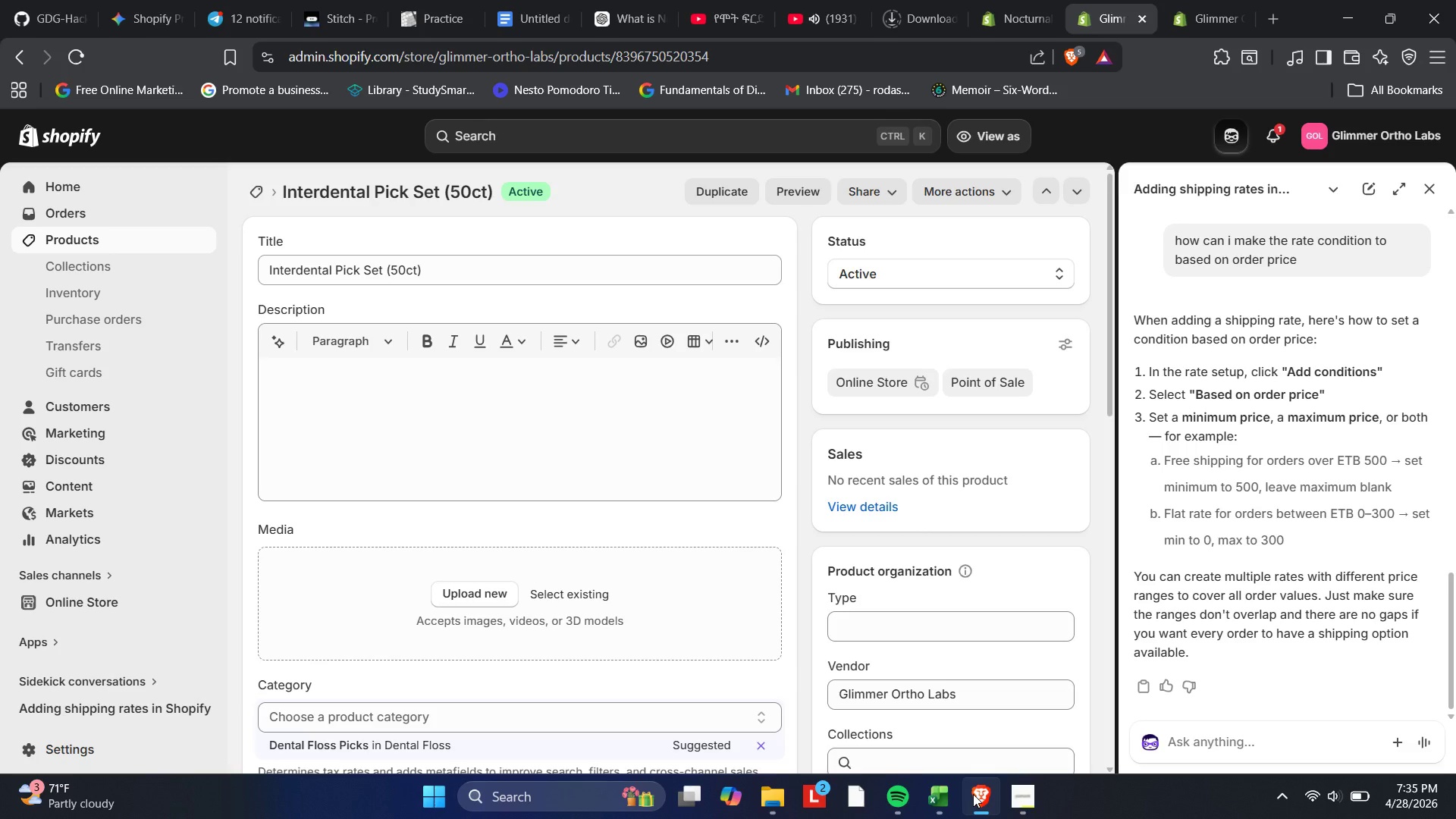 
left_click([35, 235])
 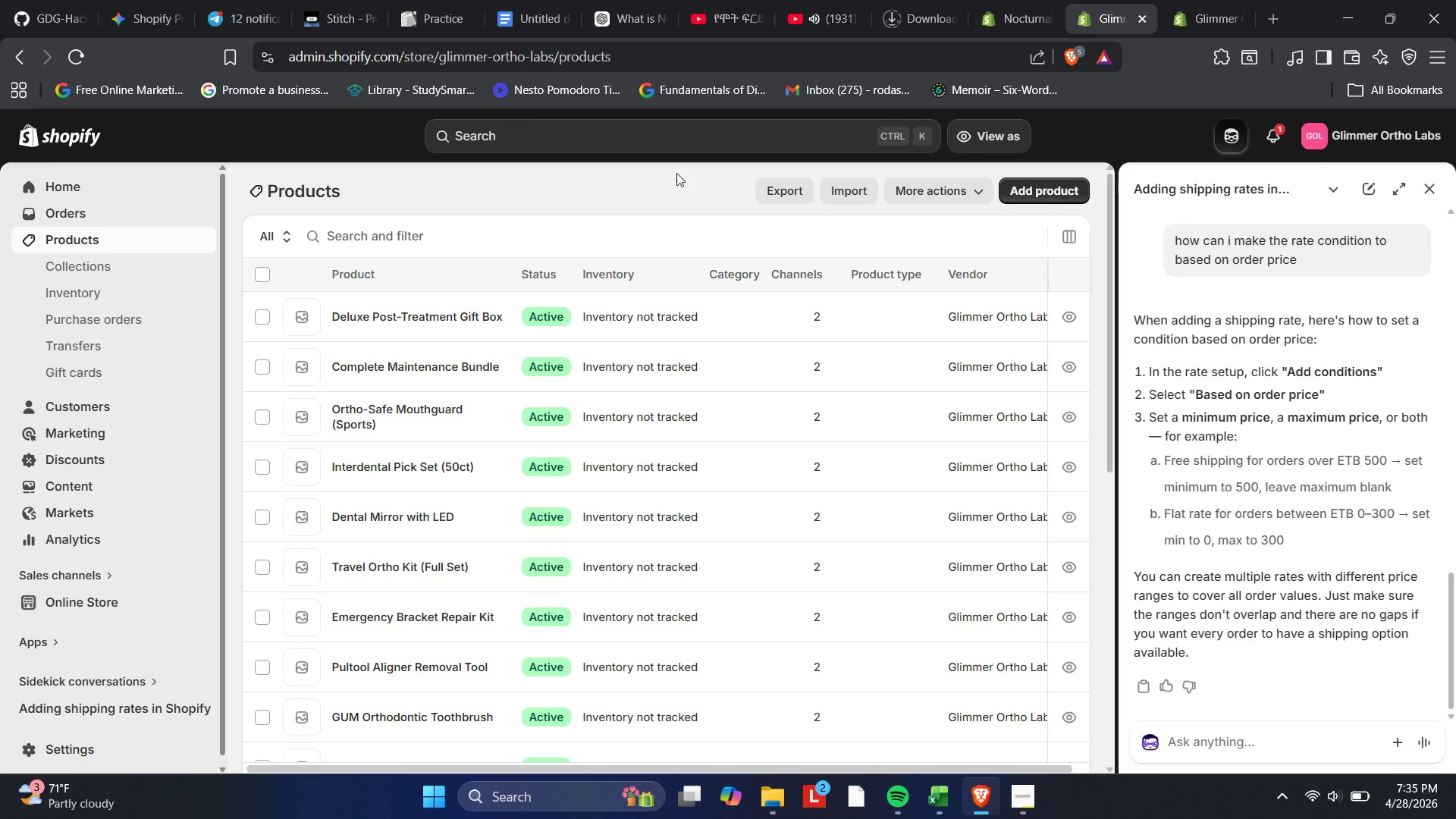 
scroll: coordinate [942, 188], scroll_direction: none, amount: 0.0
 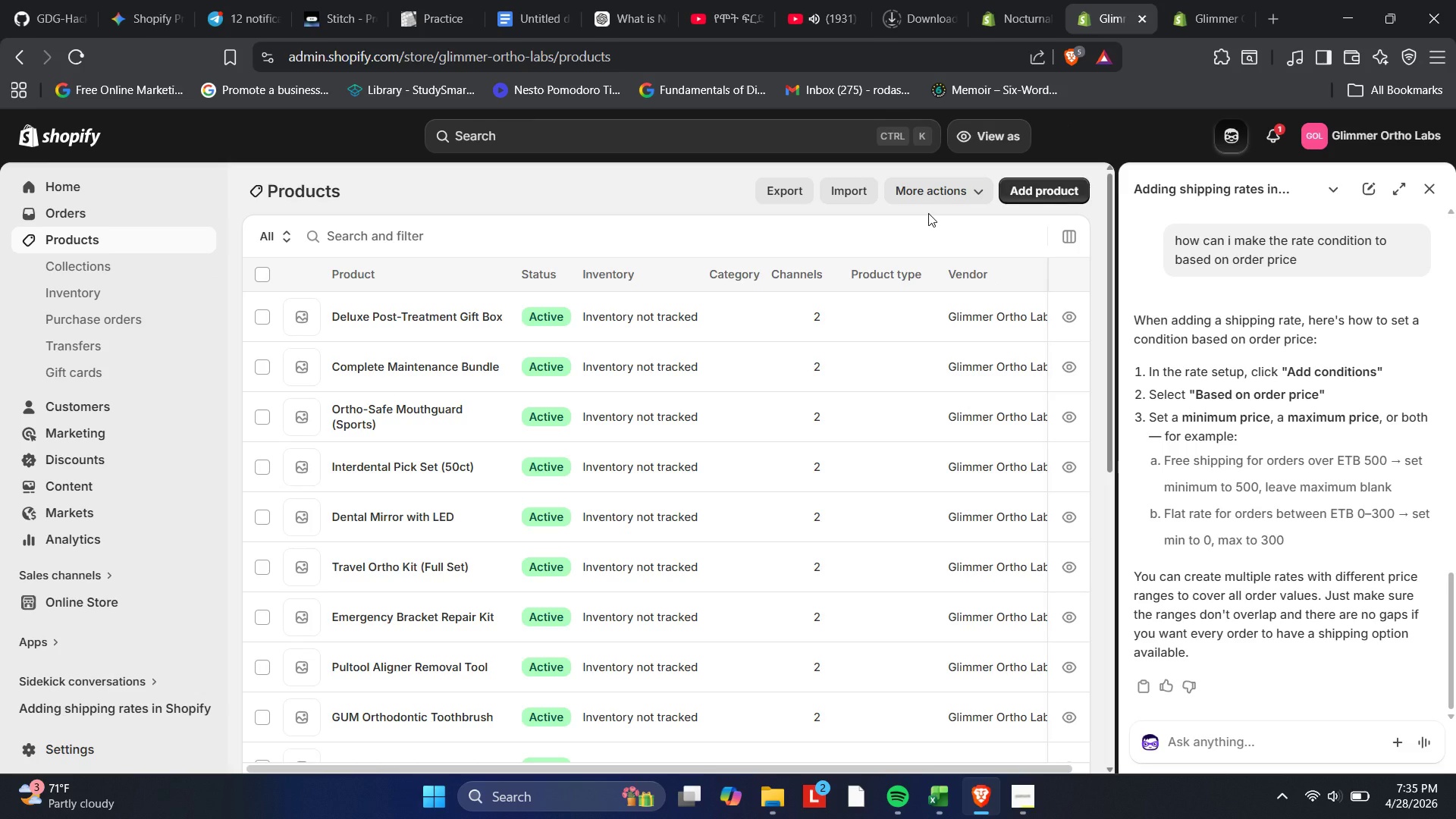 
wait(9.99)
 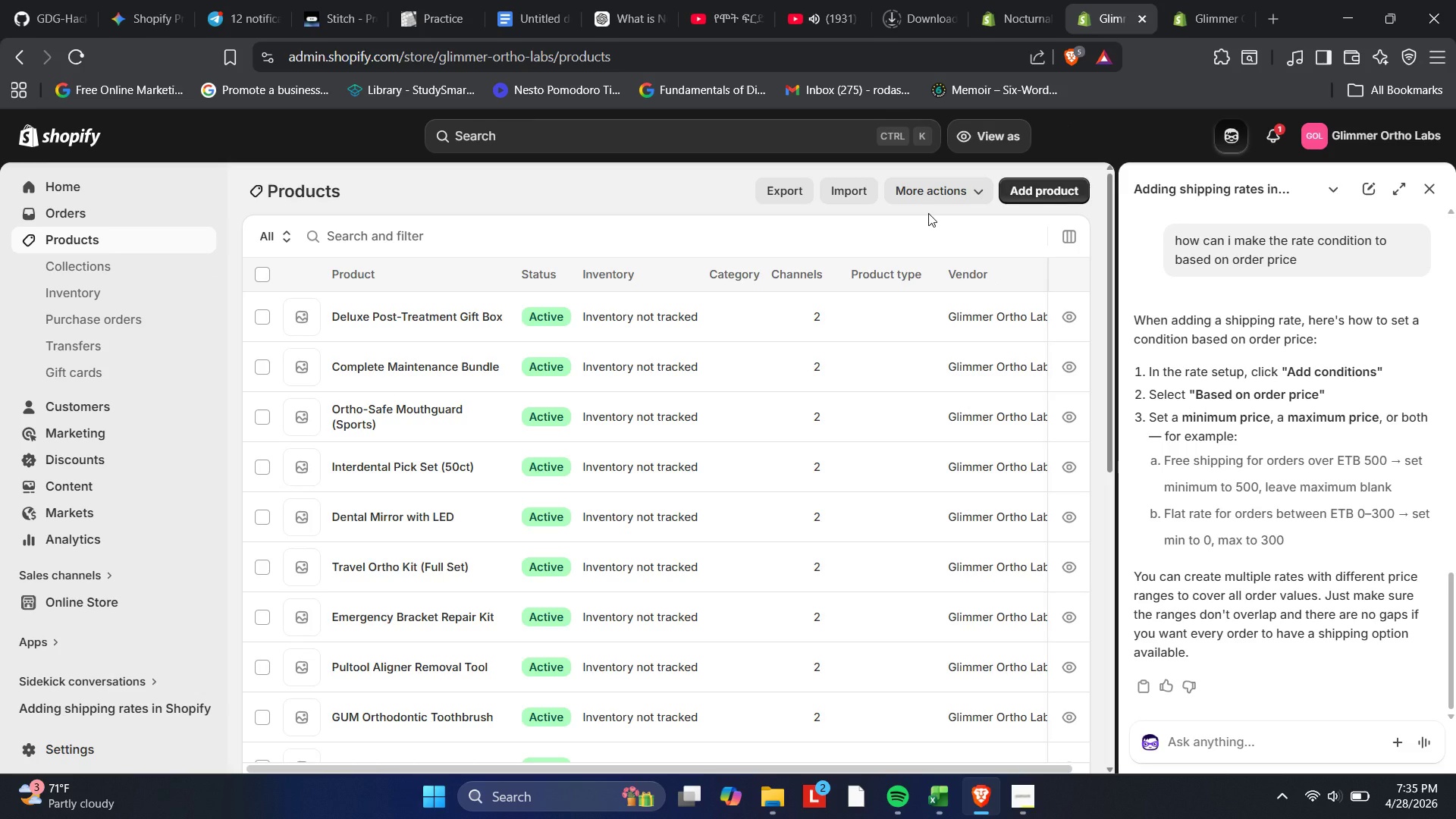 
left_click([259, 271])
 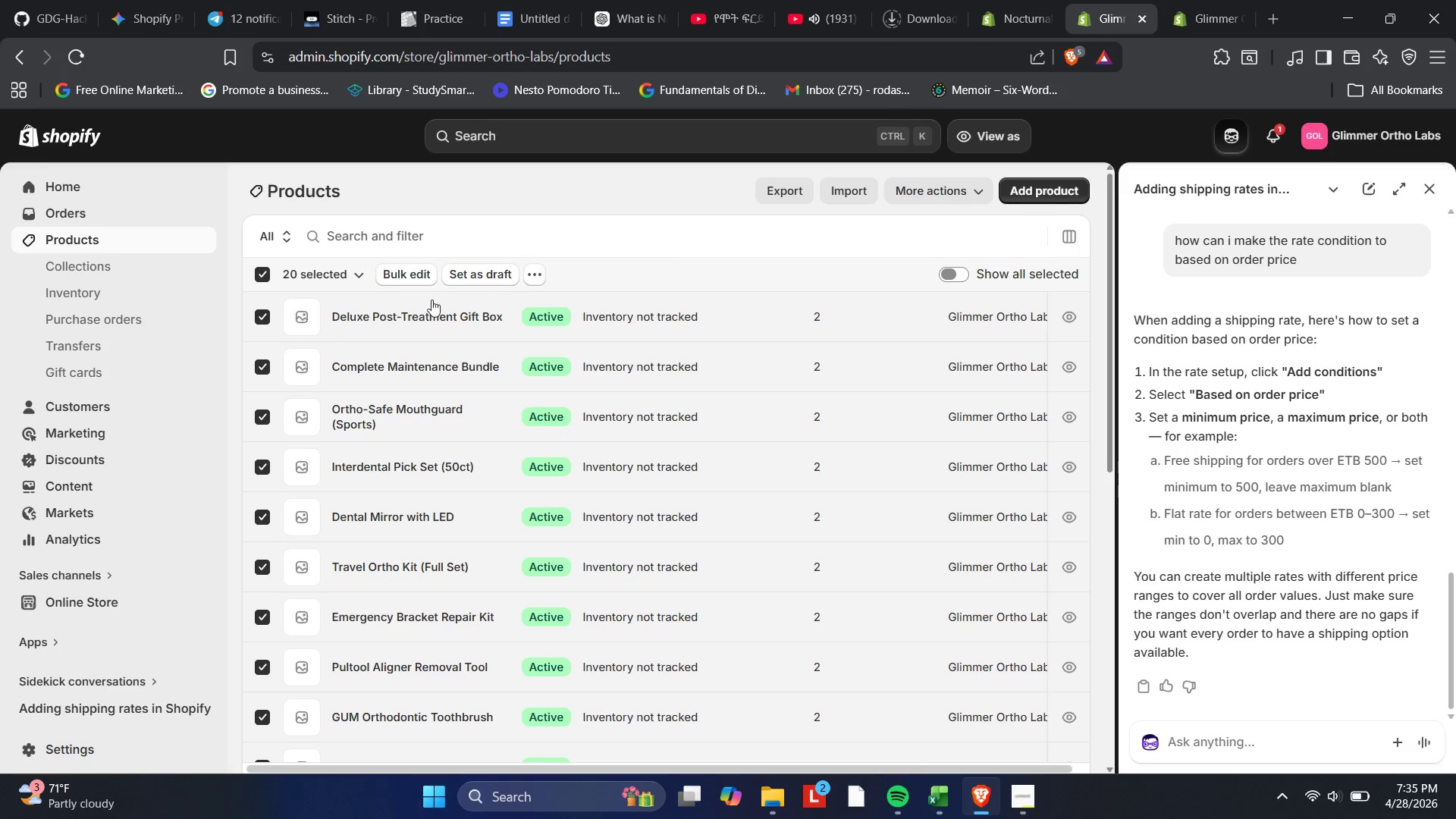 
left_click([401, 277])
 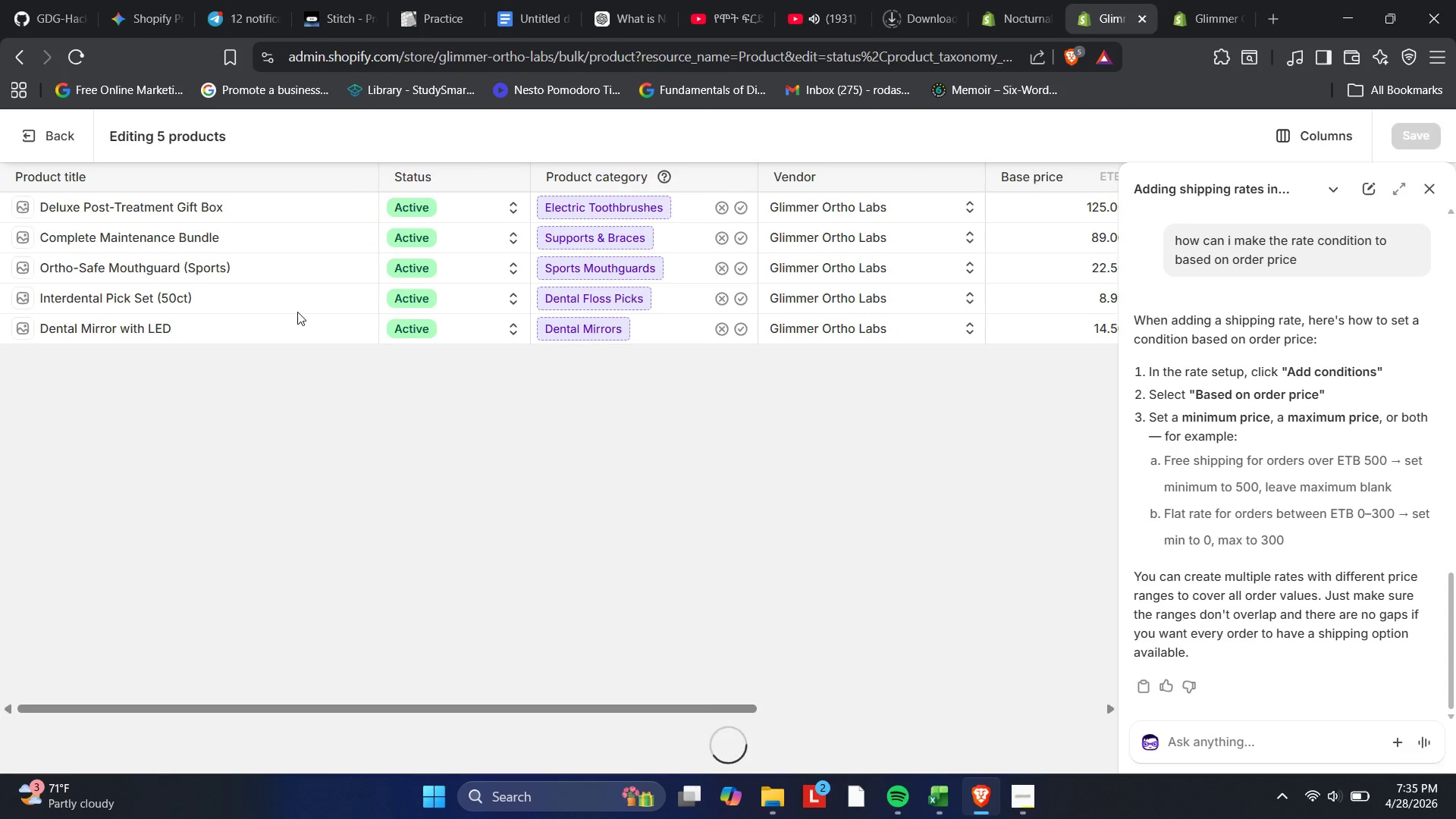 
wait(5.72)
 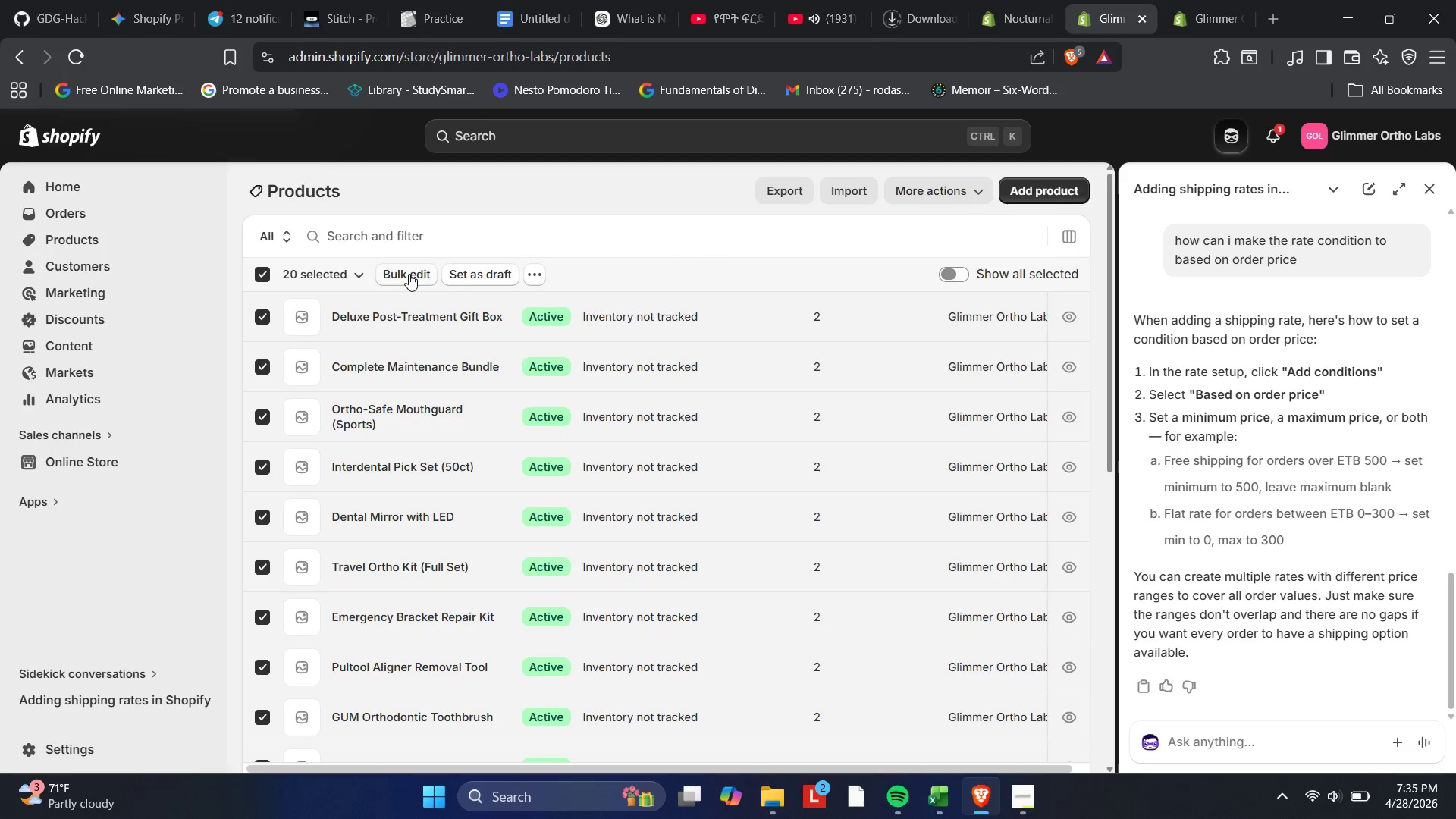 
scroll: coordinate [849, 322], scroll_direction: none, amount: 0.0
 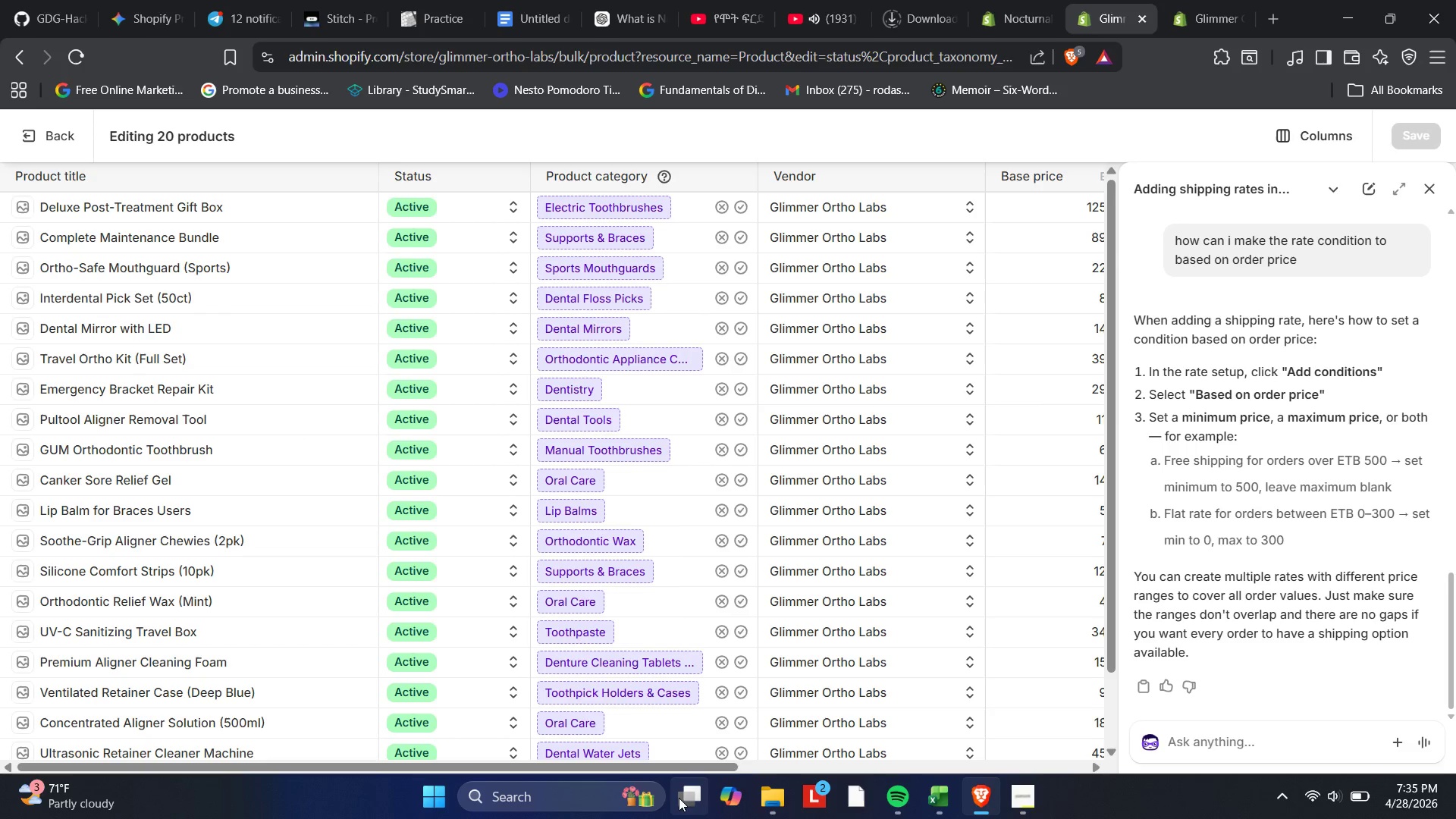 
left_click([673, 769])
 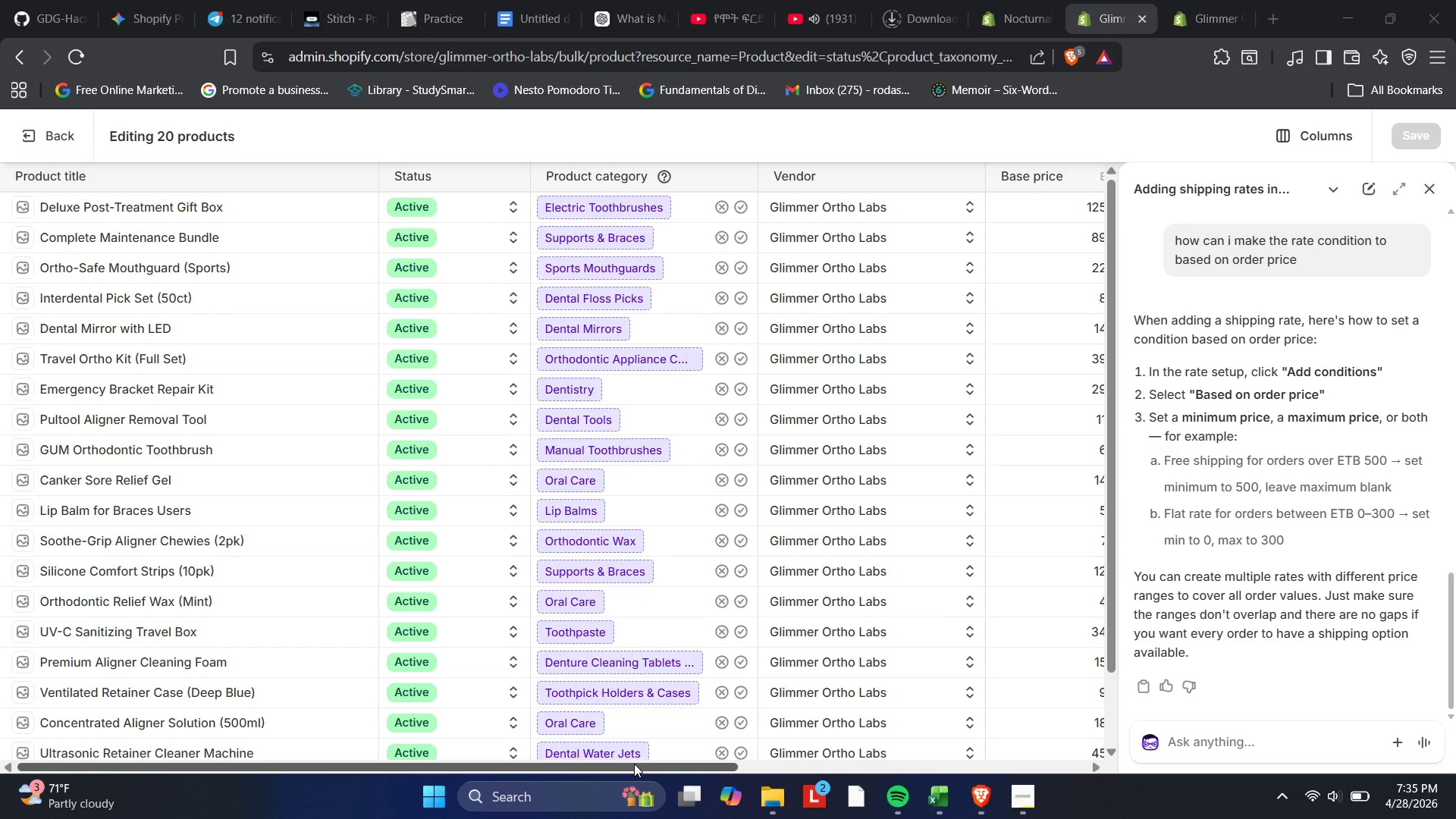 
left_click_drag(start_coordinate=[633, 765], to_coordinate=[1049, 739])
 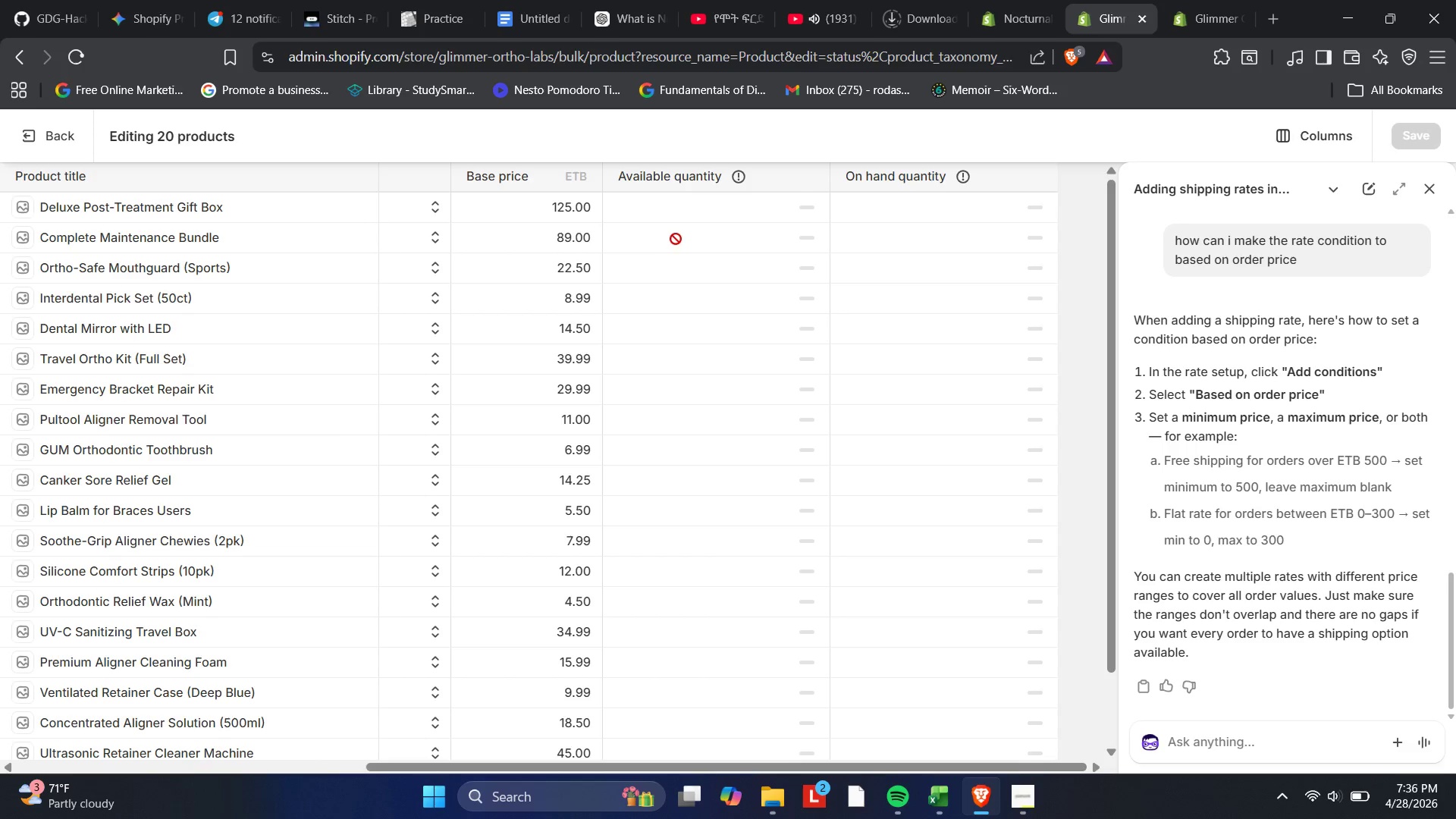 
scroll: coordinate [465, 394], scroll_direction: none, amount: 0.0
 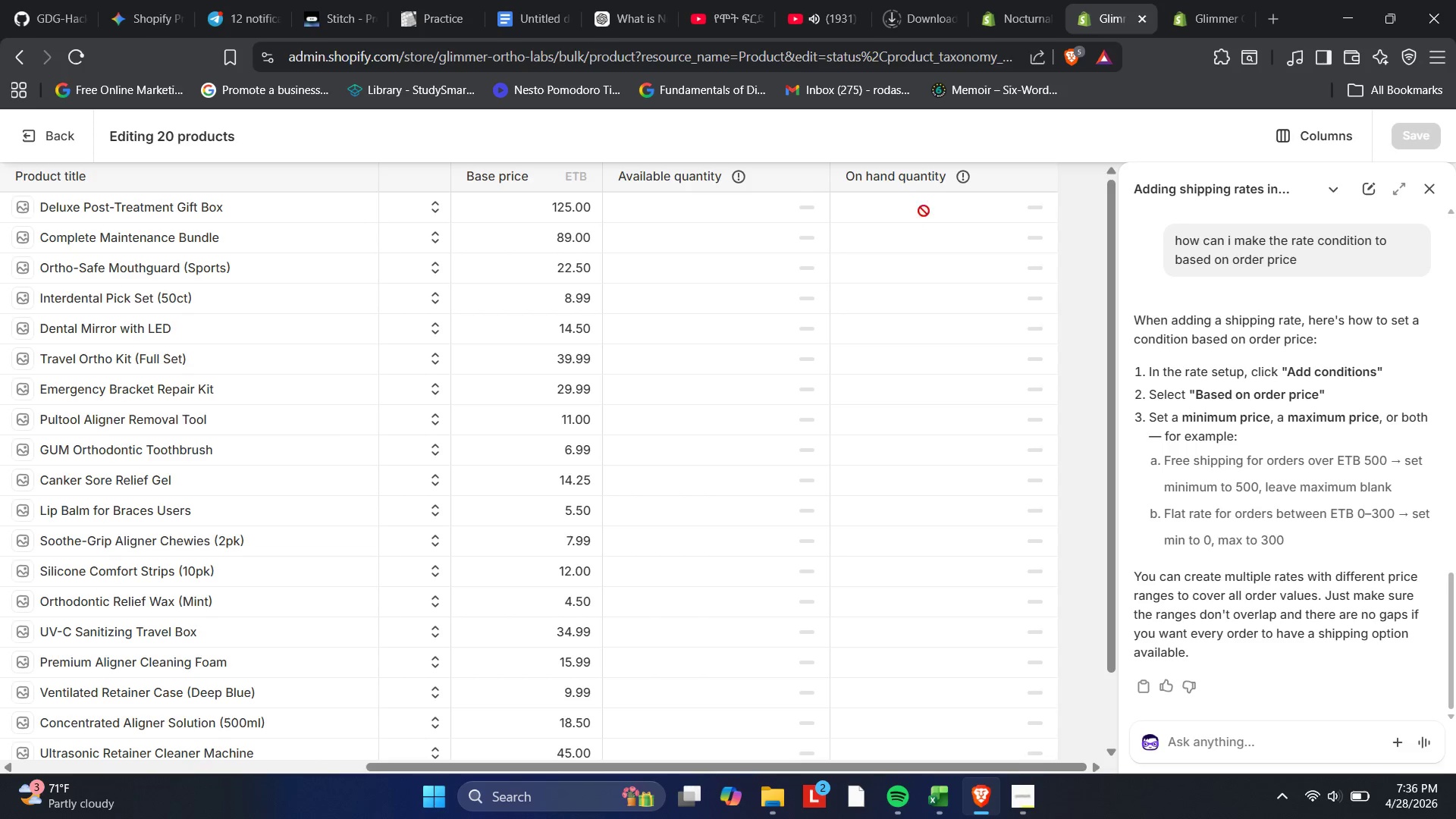 
left_click([990, 190])
 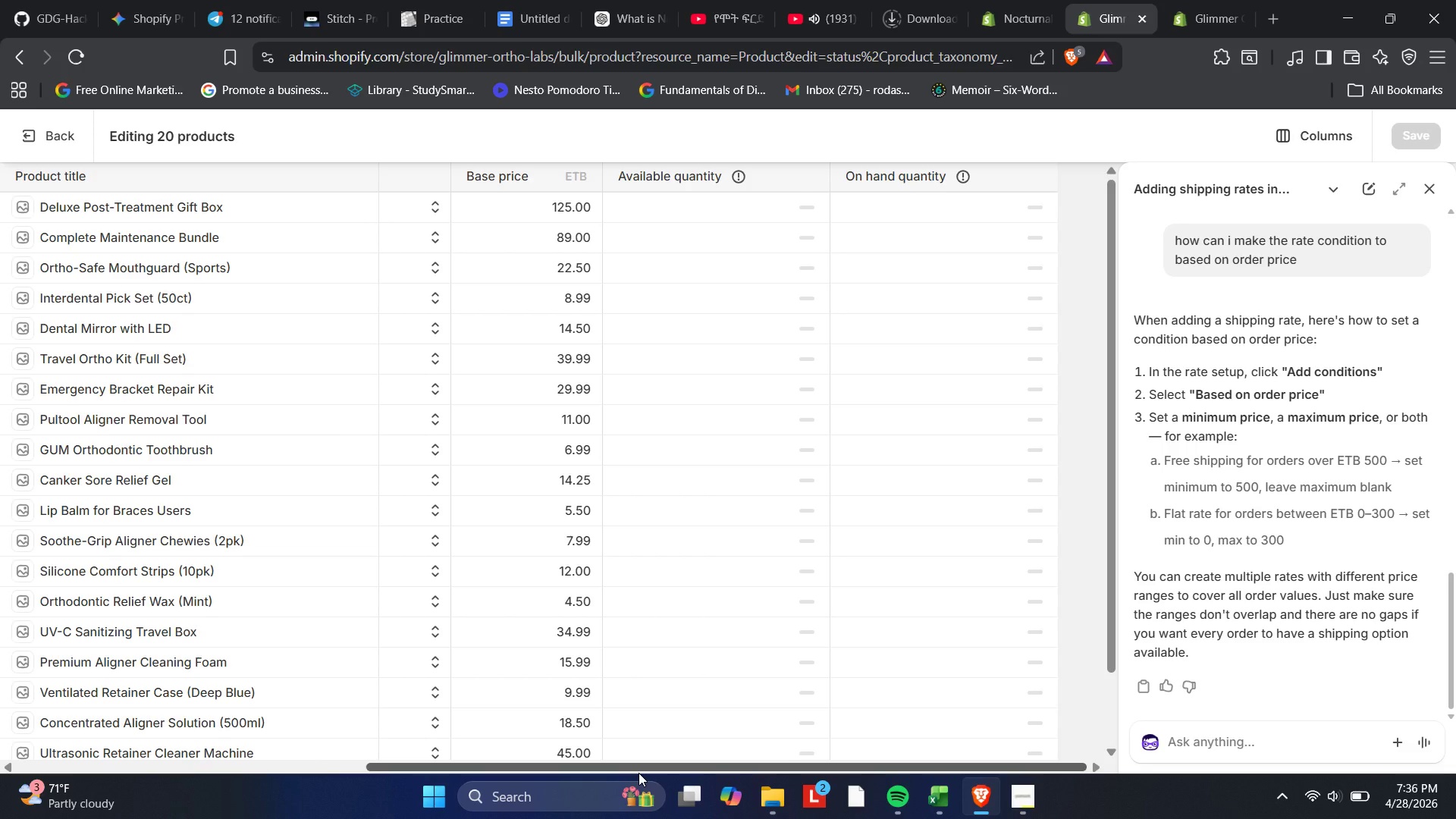 
left_click_drag(start_coordinate=[633, 770], to_coordinate=[111, 759])
 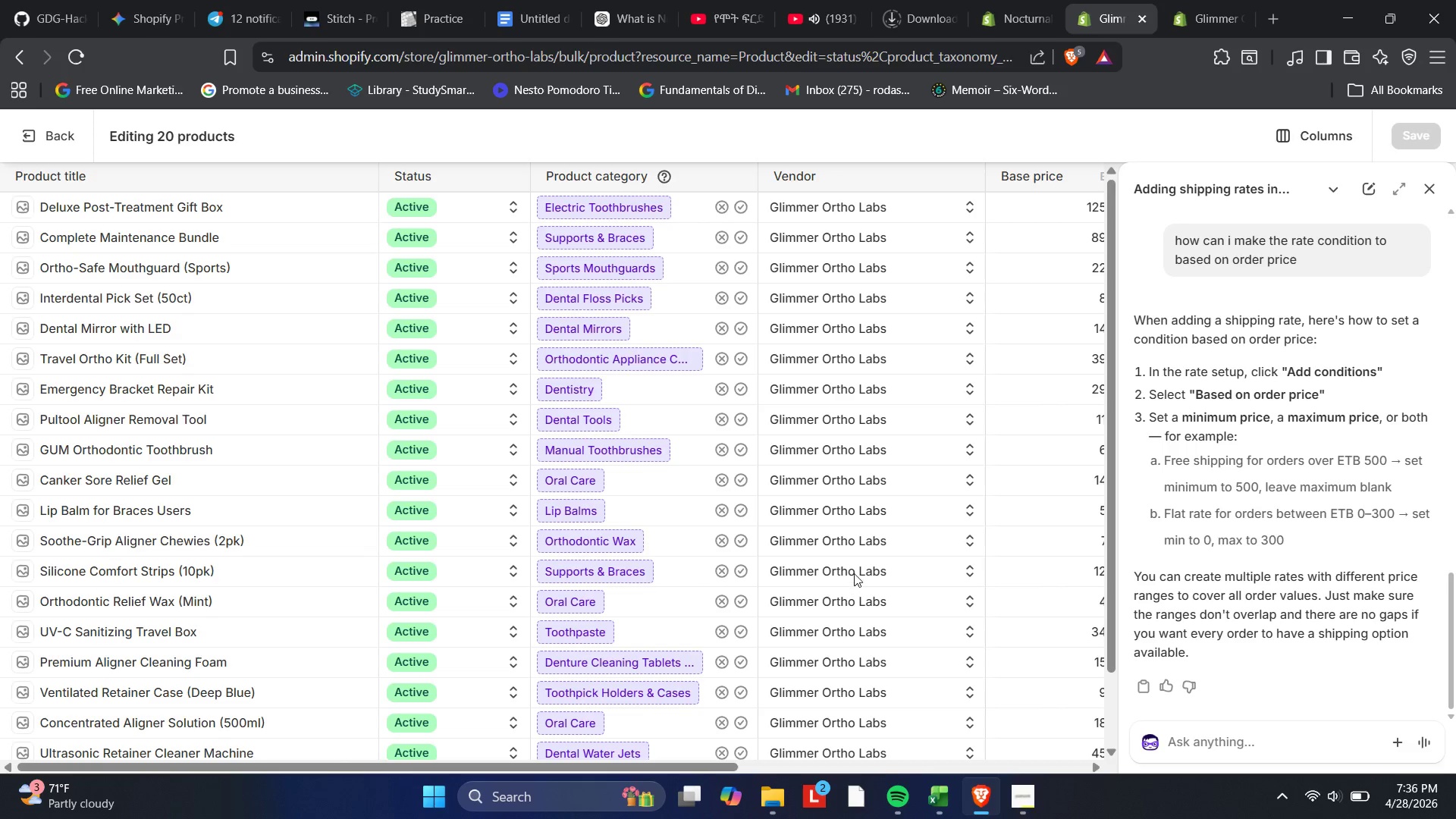 
scroll: coordinate [855, 586], scroll_direction: down, amount: 1.0
 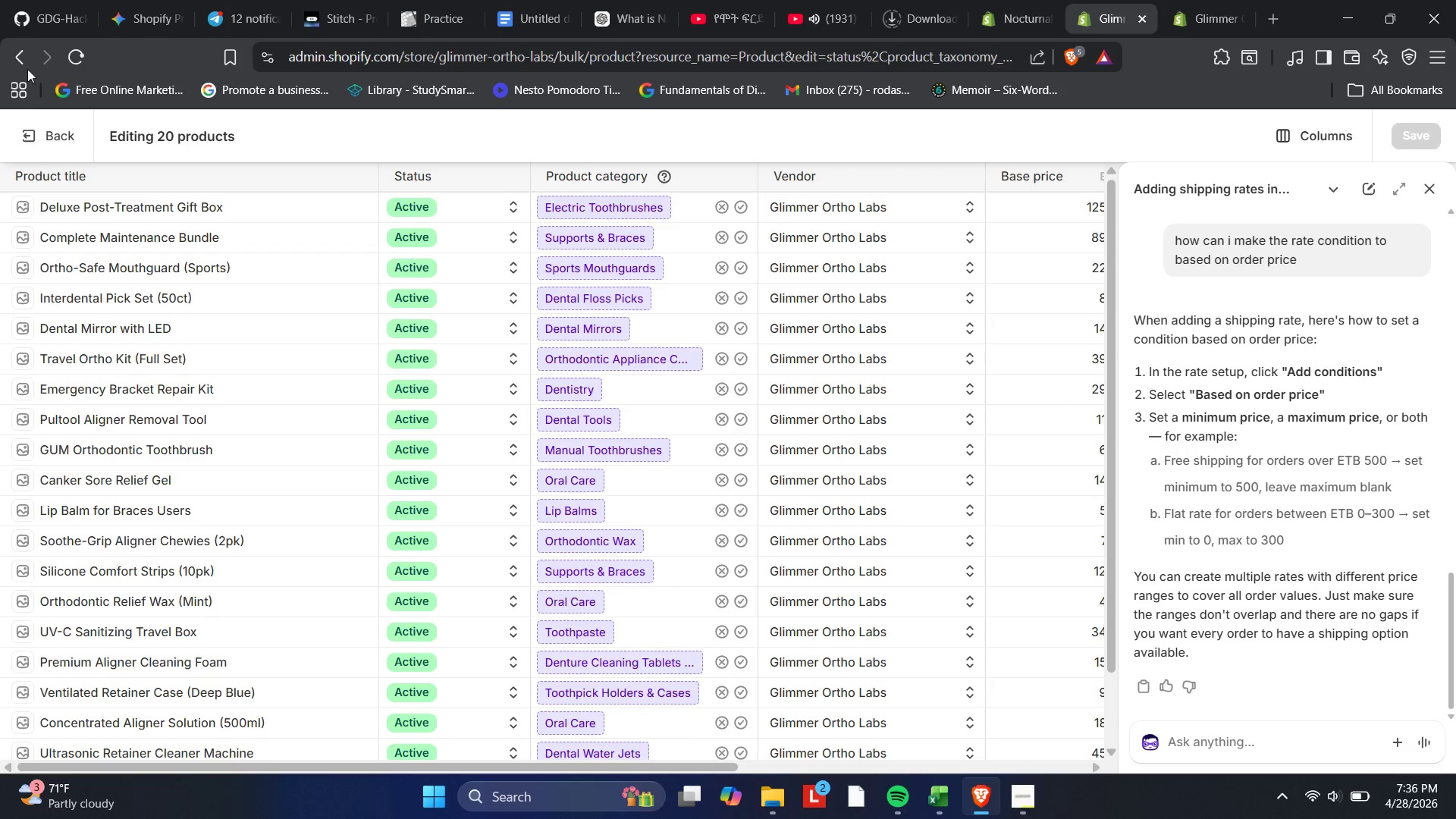 
left_click([24, 139])
 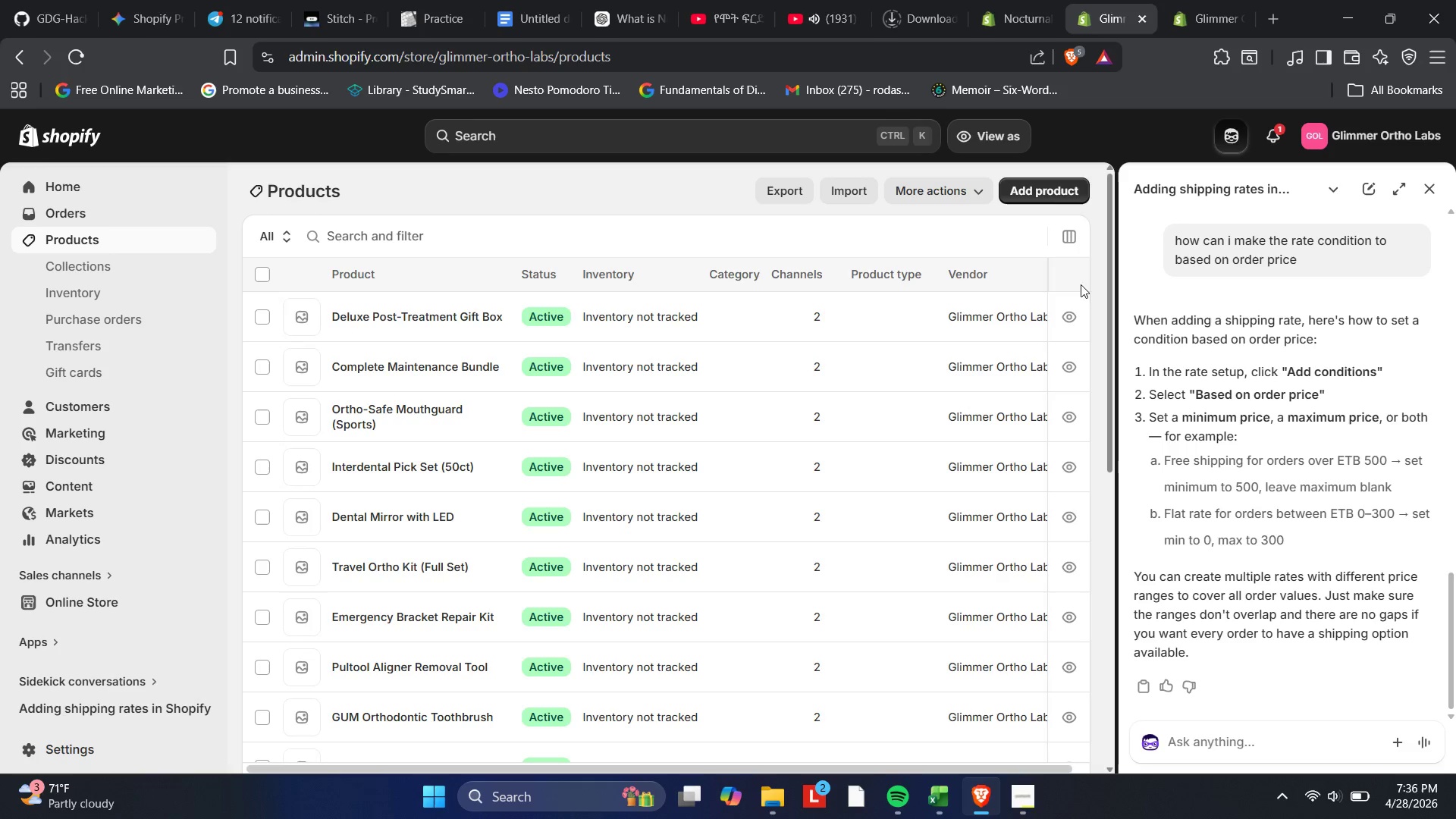 
wait(5.08)
 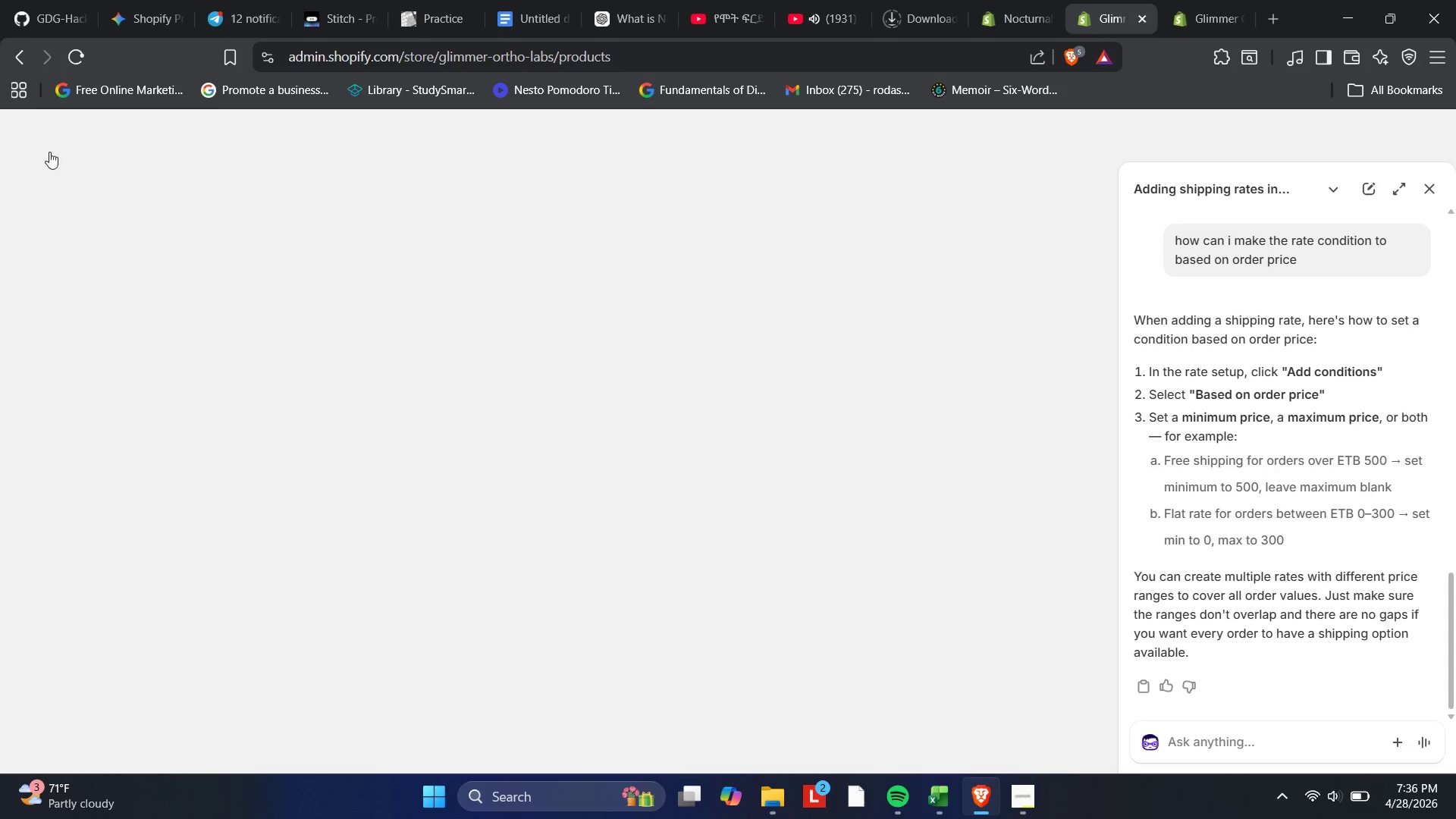 
left_click([1025, 812])